 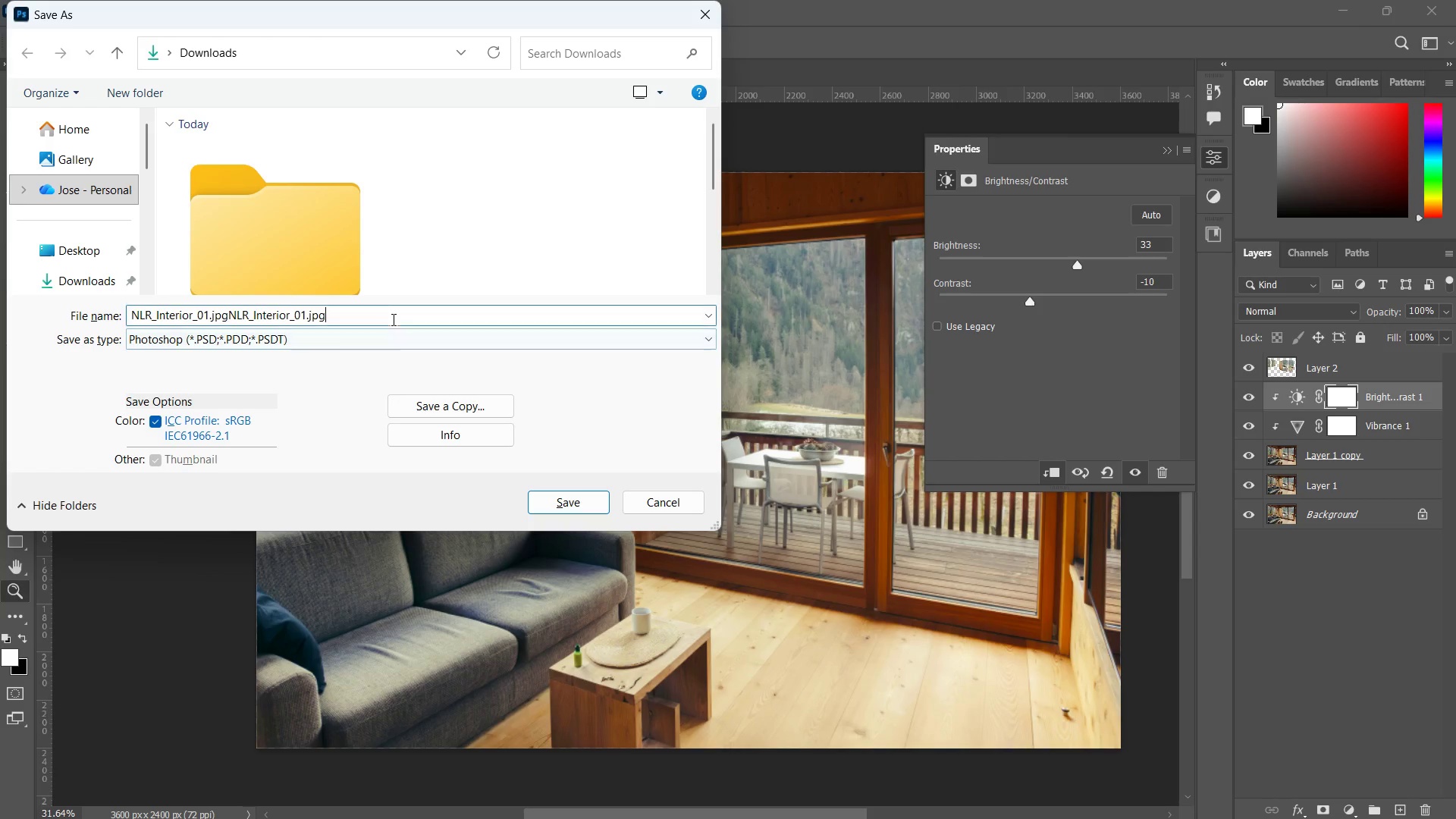 
key(Control+ControlLeft)
 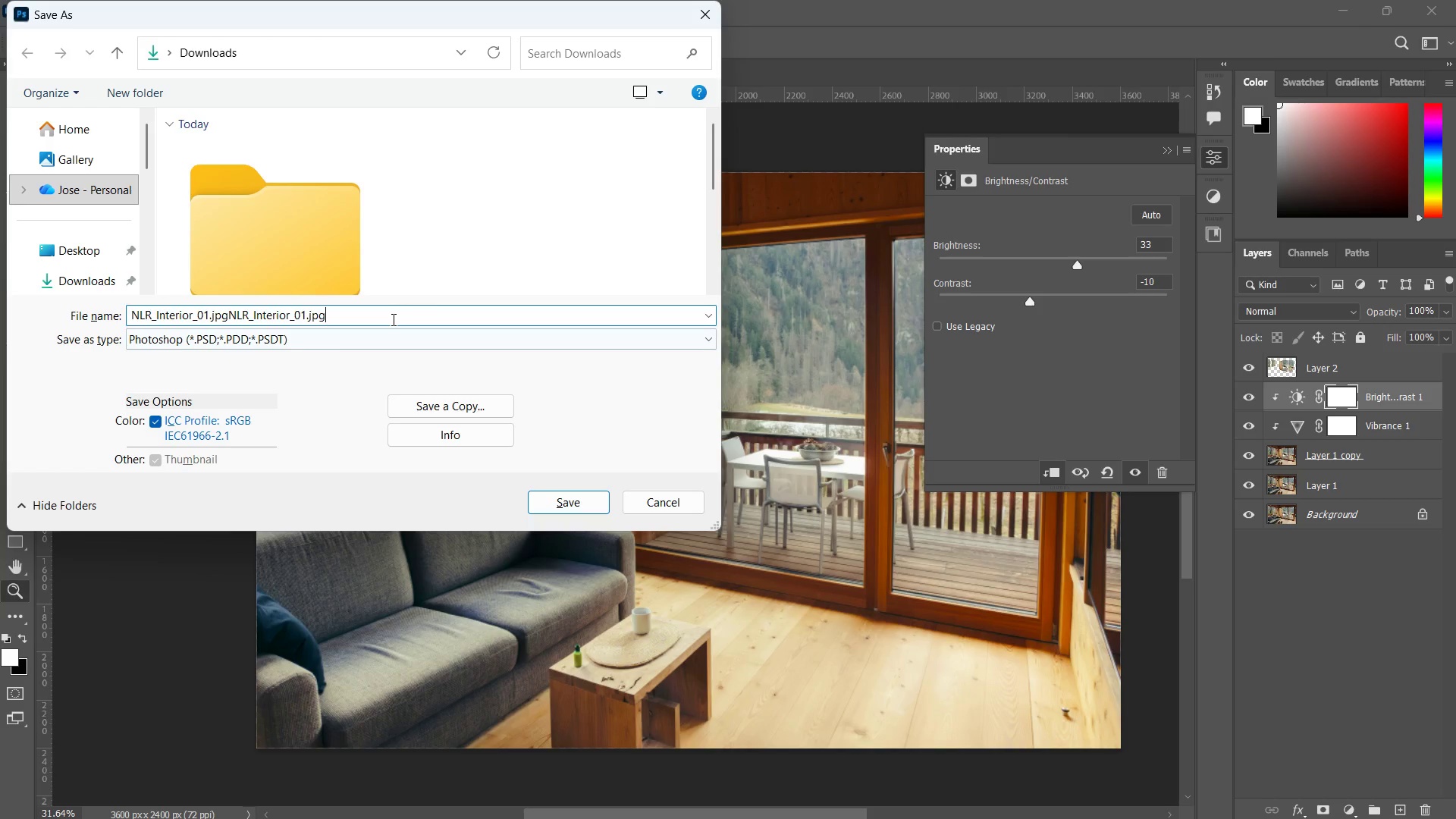 
key(Control+A)
 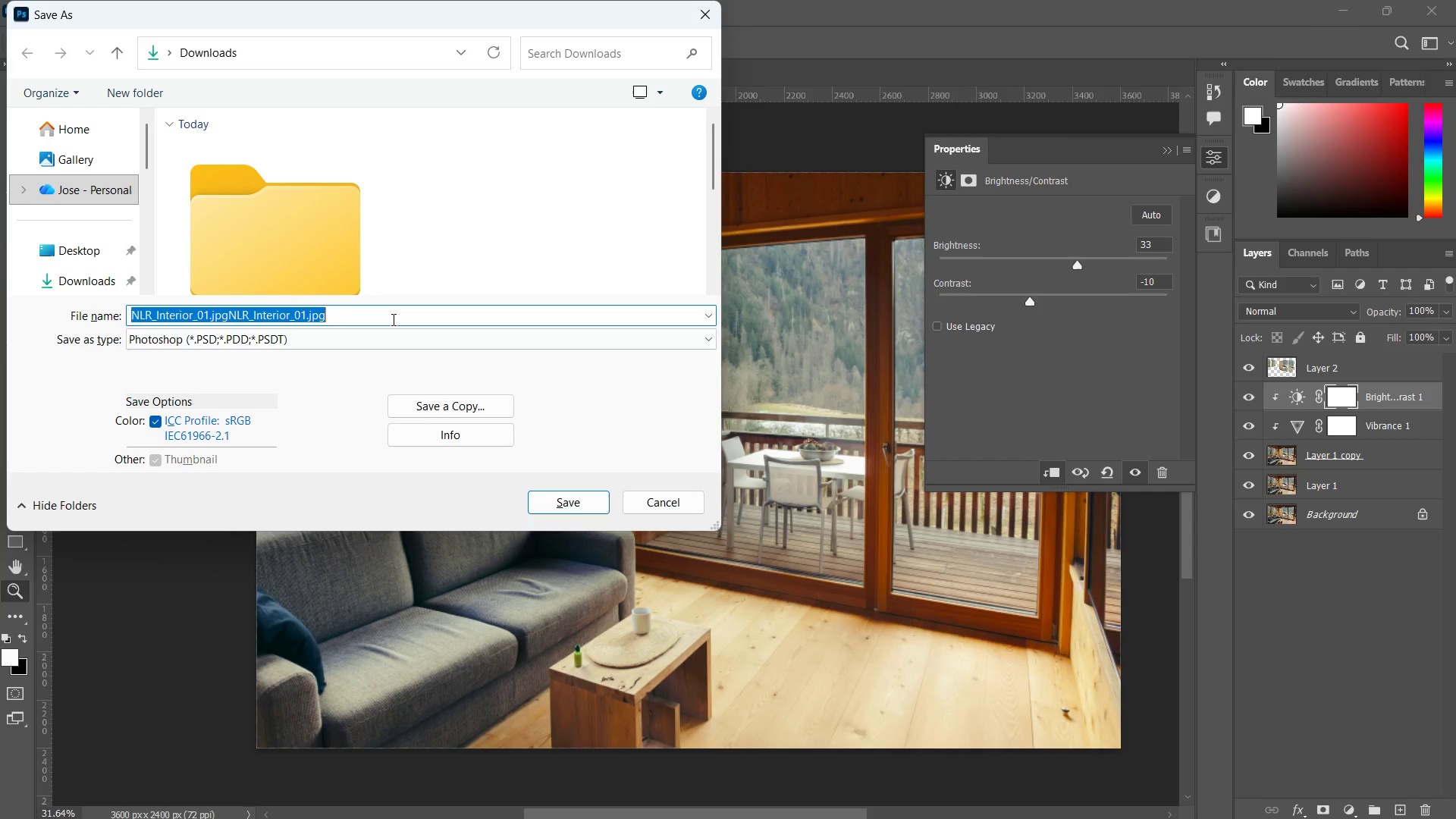 
key(Control+V)
 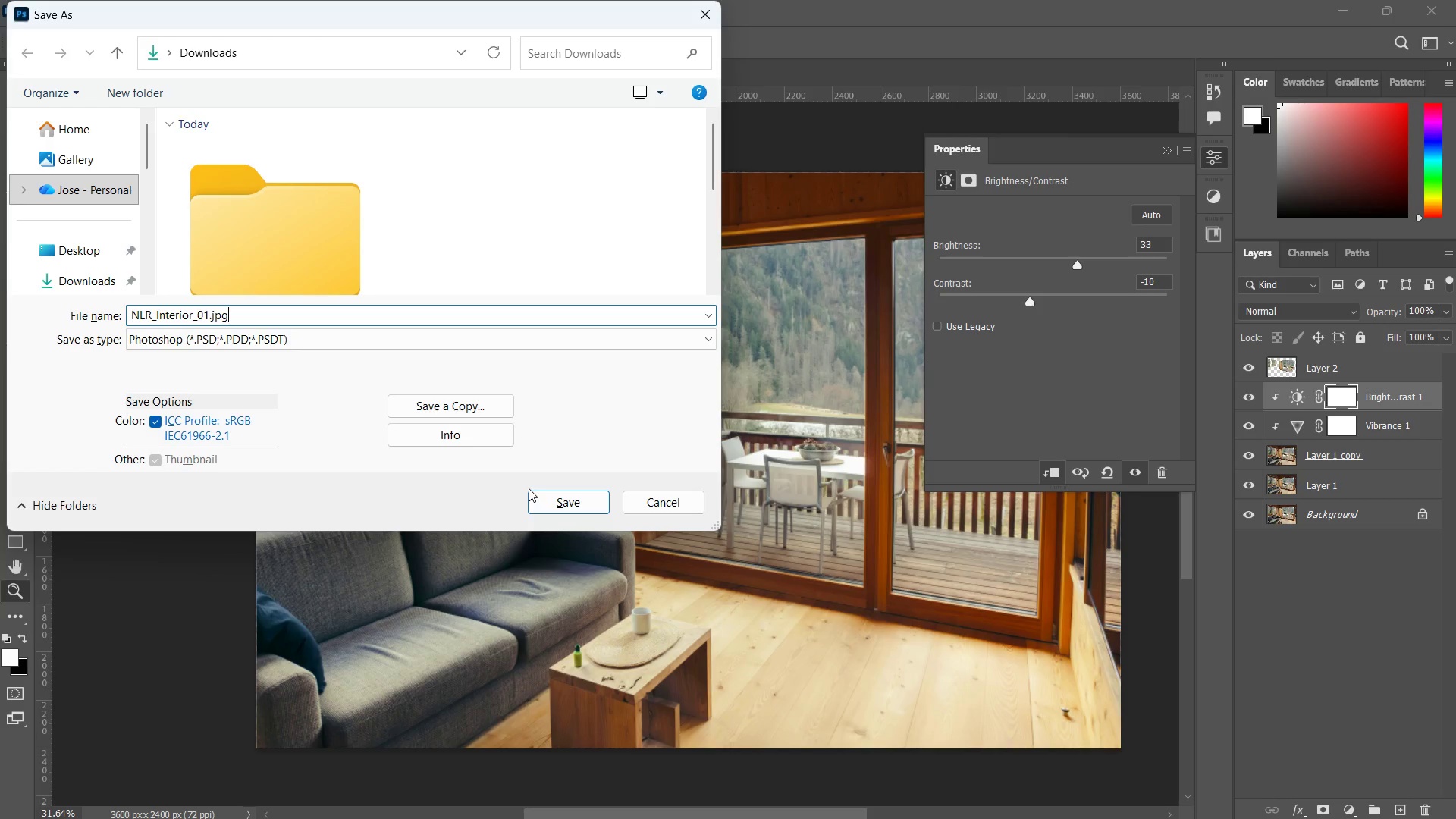 
left_click([546, 500])
 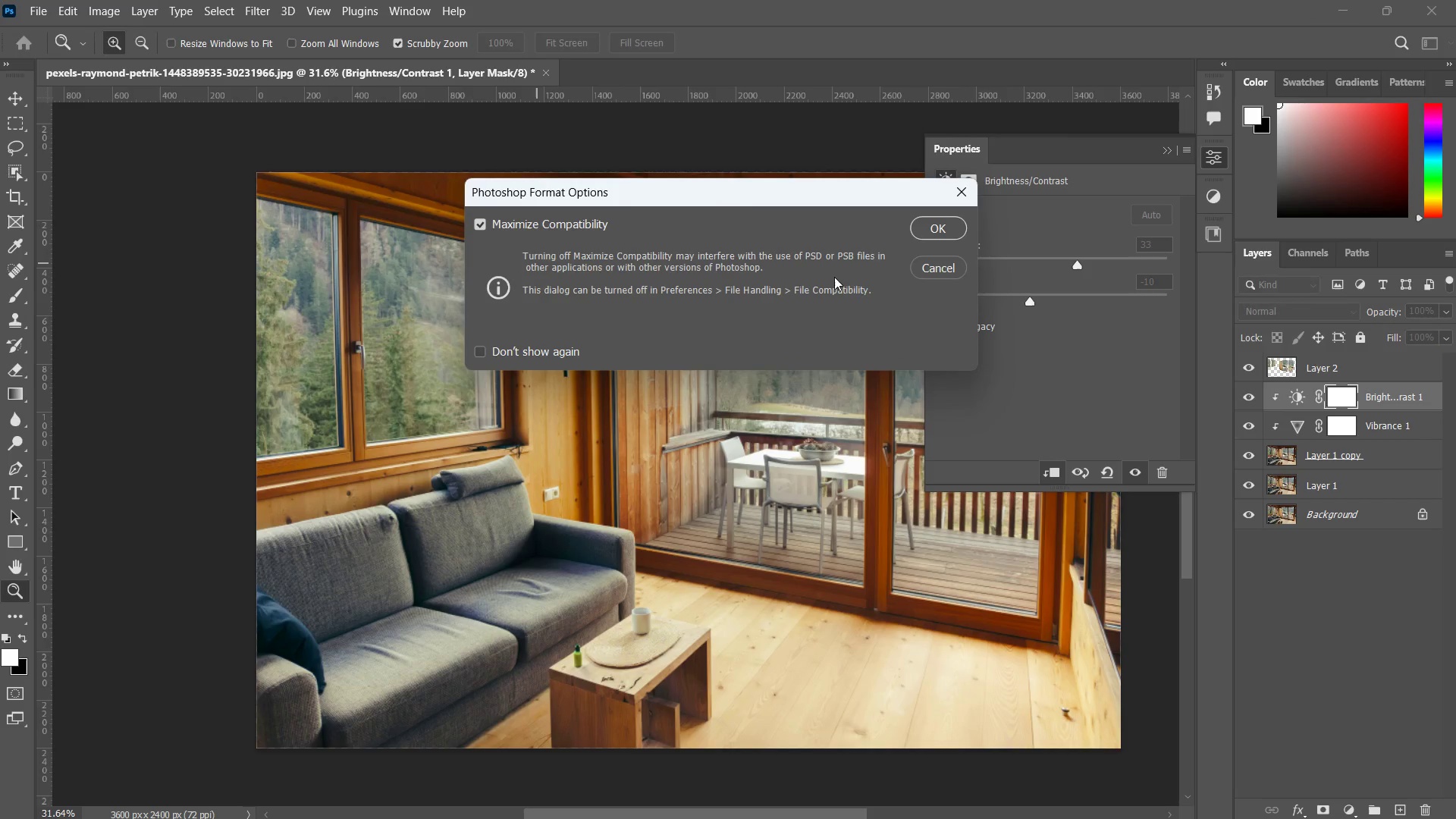 
left_click([926, 229])
 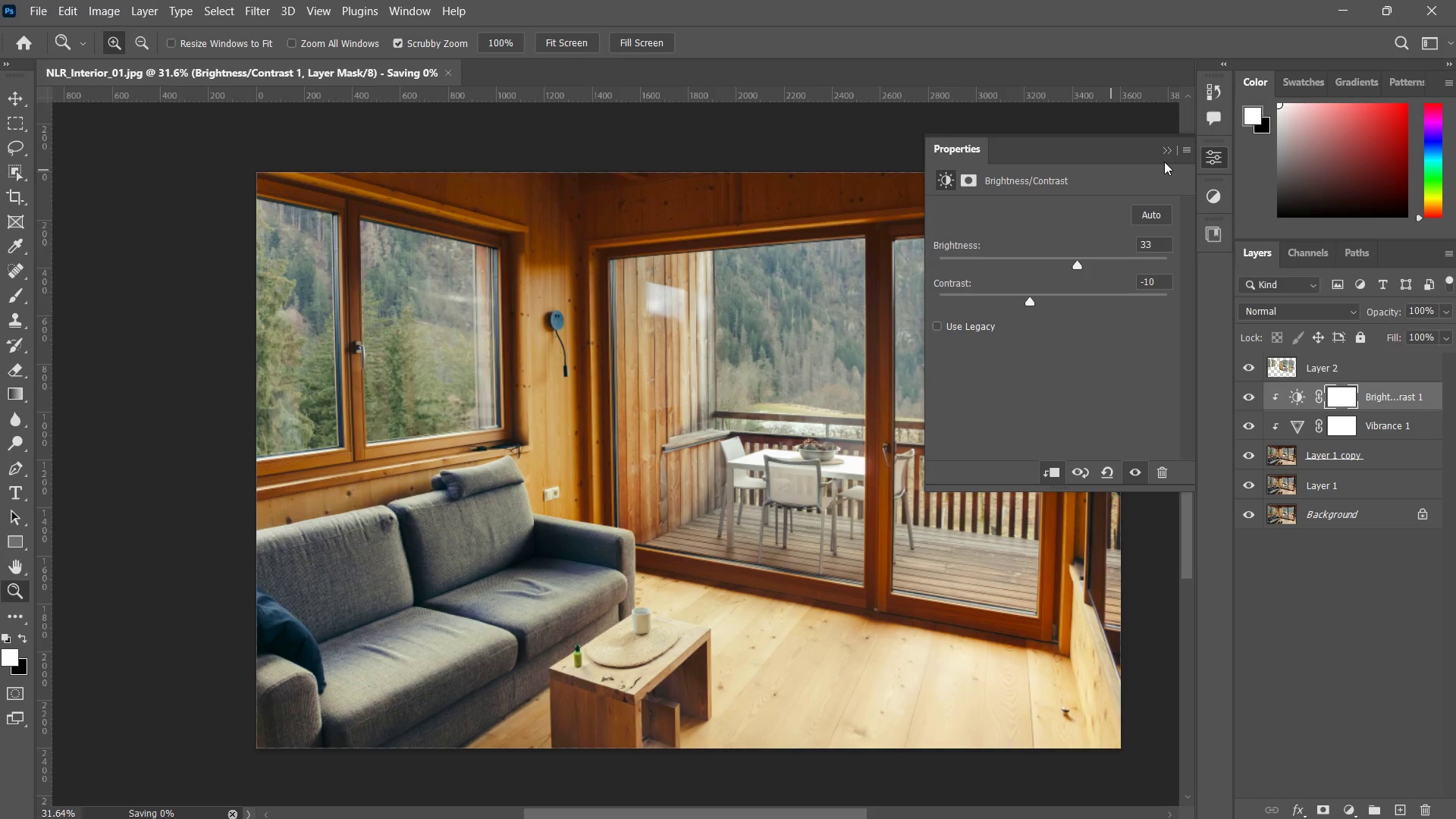 
left_click_drag(start_coordinate=[1163, 150], to_coordinate=[711, 445])
 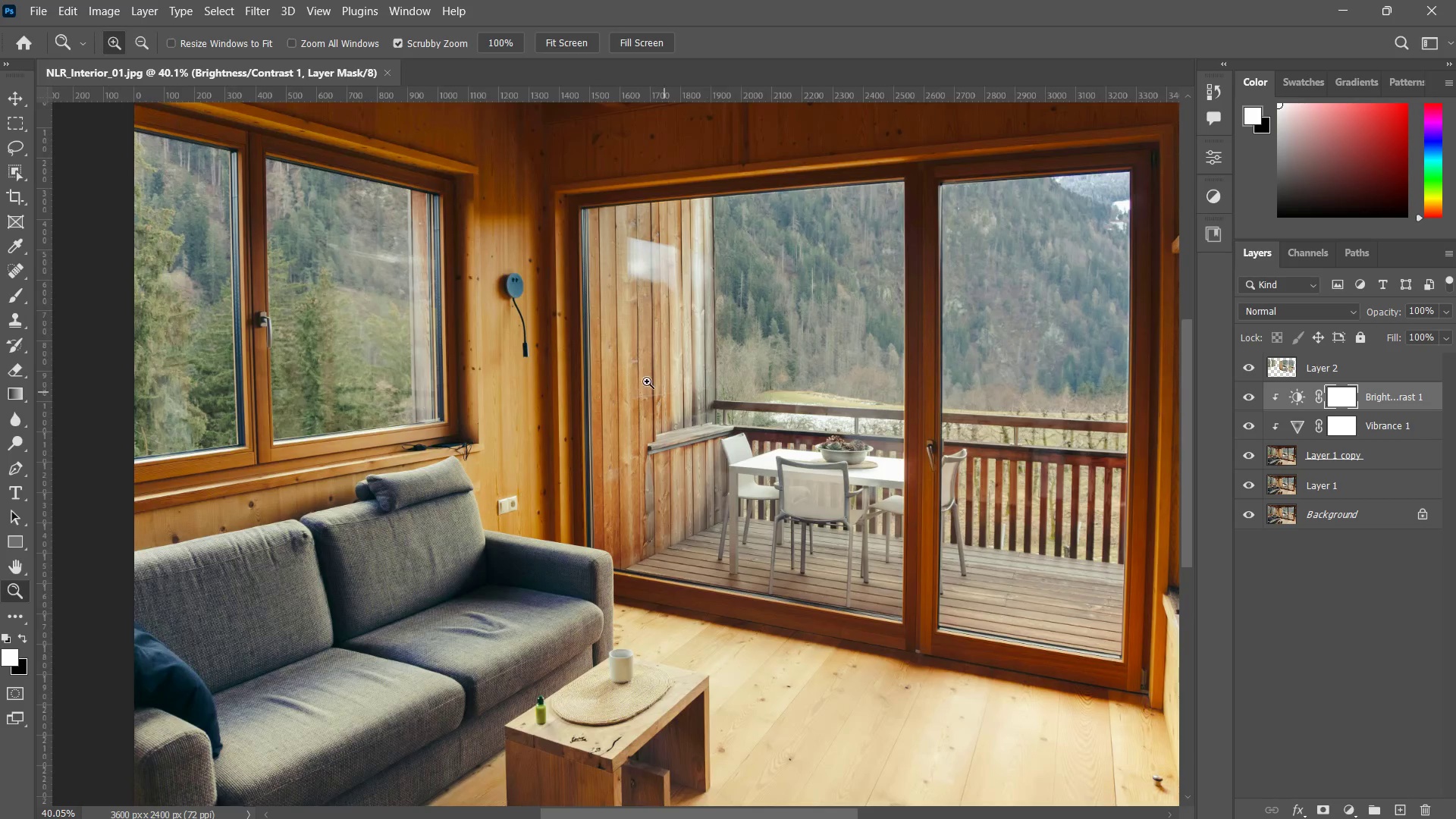 
type(zz zz )
 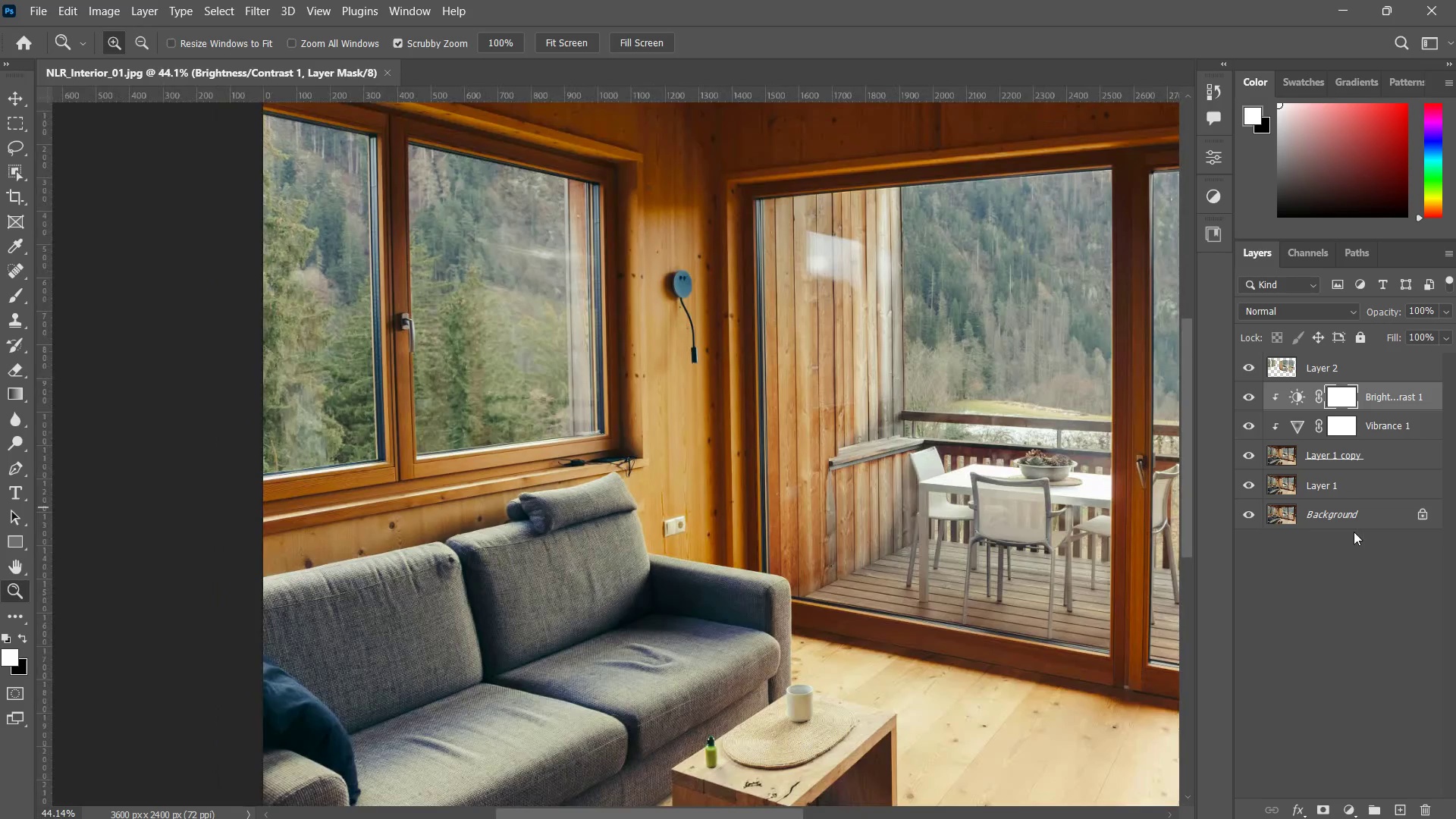 
left_click_drag(start_coordinate=[521, 311], to_coordinate=[481, 371])
 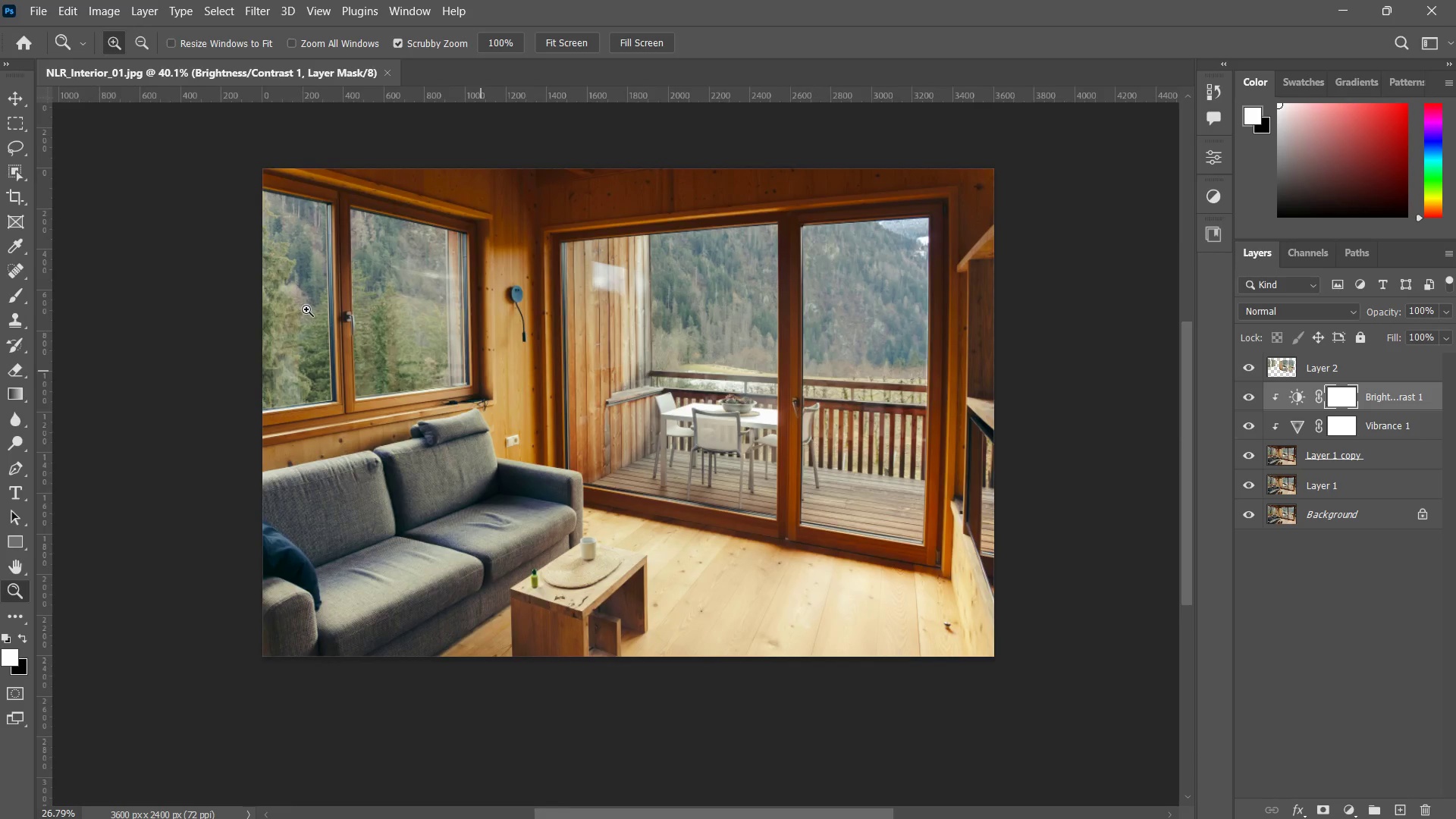 
left_click_drag(start_coordinate=[307, 309], to_coordinate=[354, 292])
 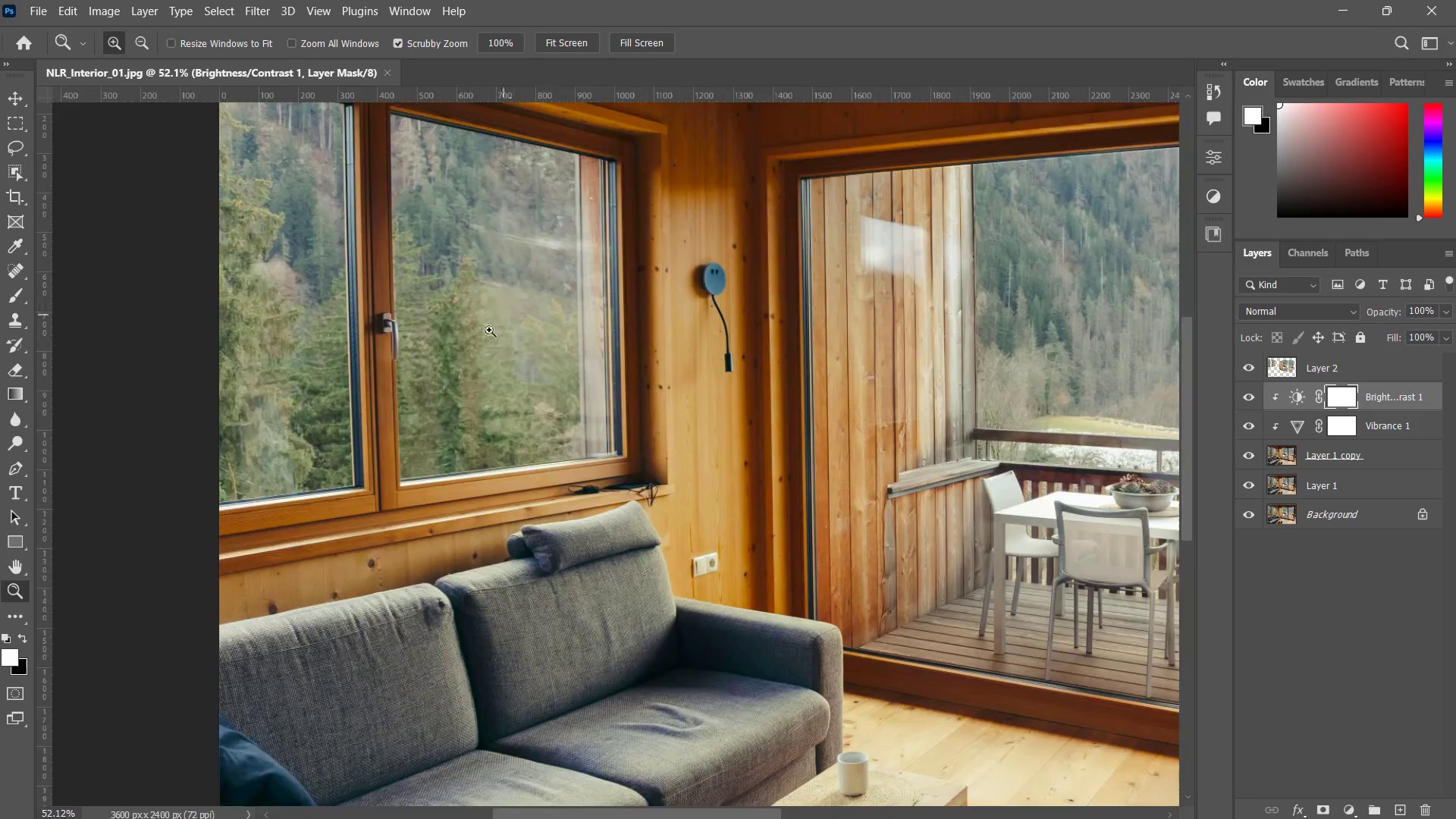 
left_click_drag(start_coordinate=[507, 312], to_coordinate=[468, 366])
 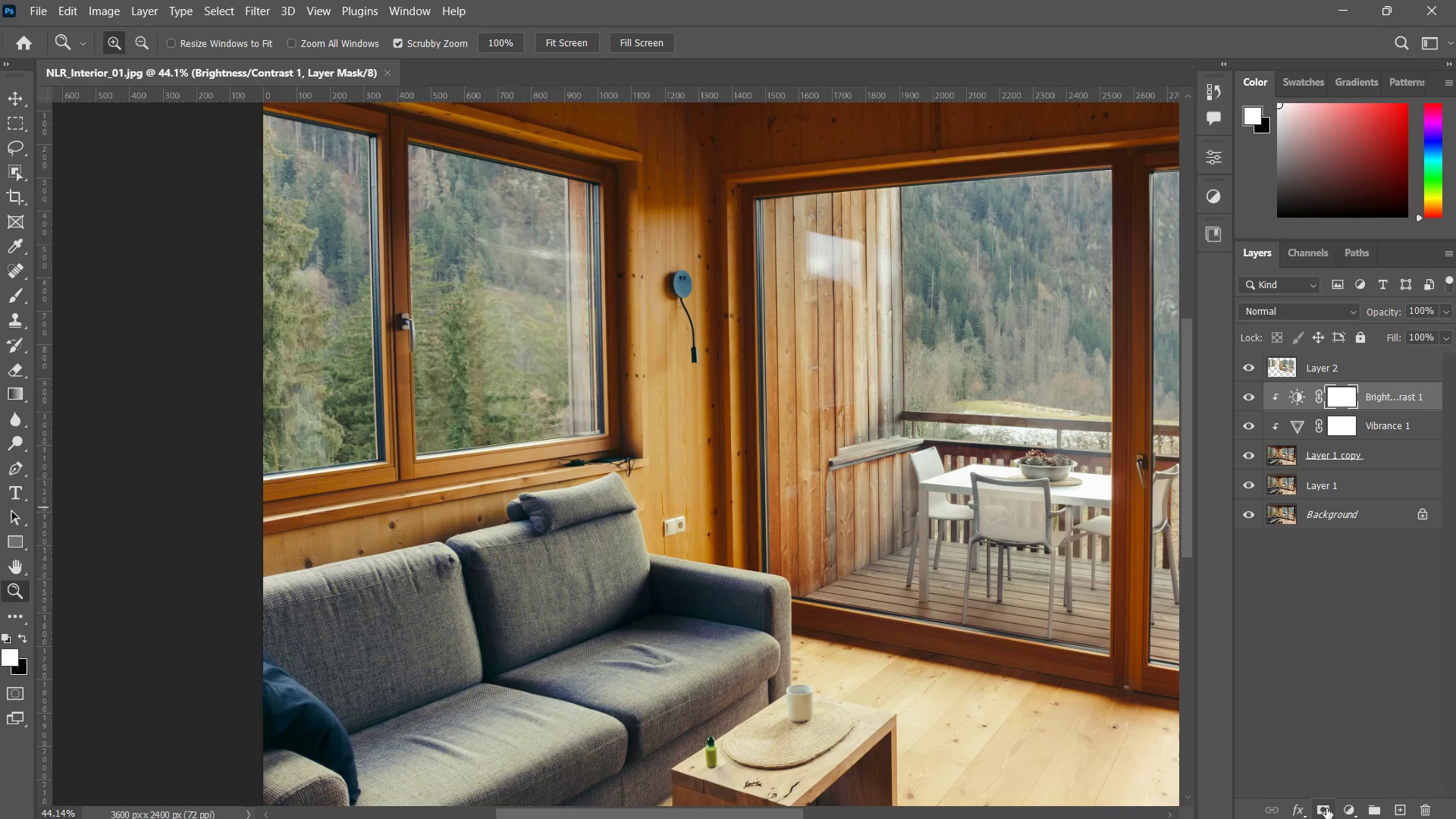 
left_click([1326, 808])
 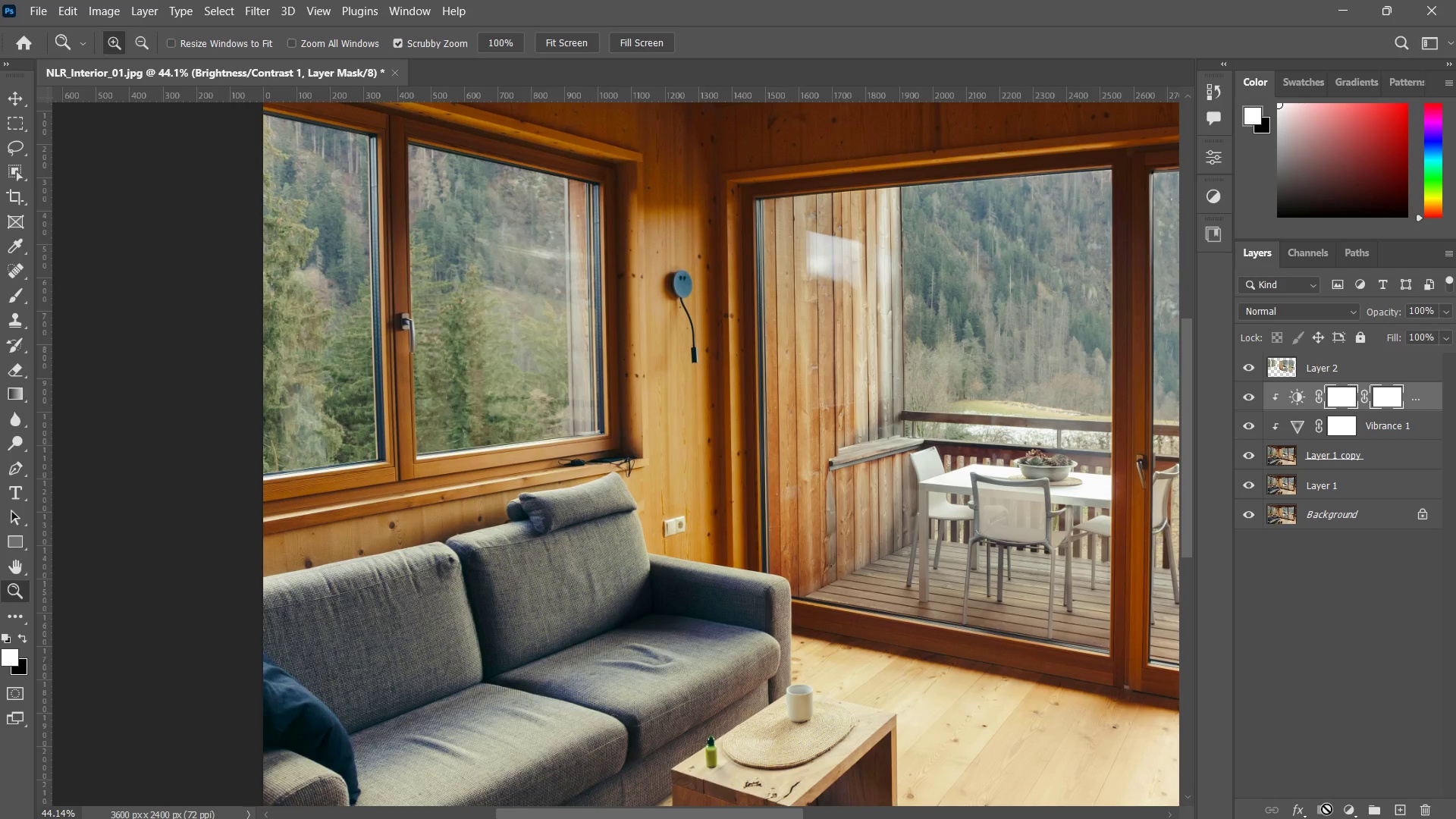 
key(Control+Z)
 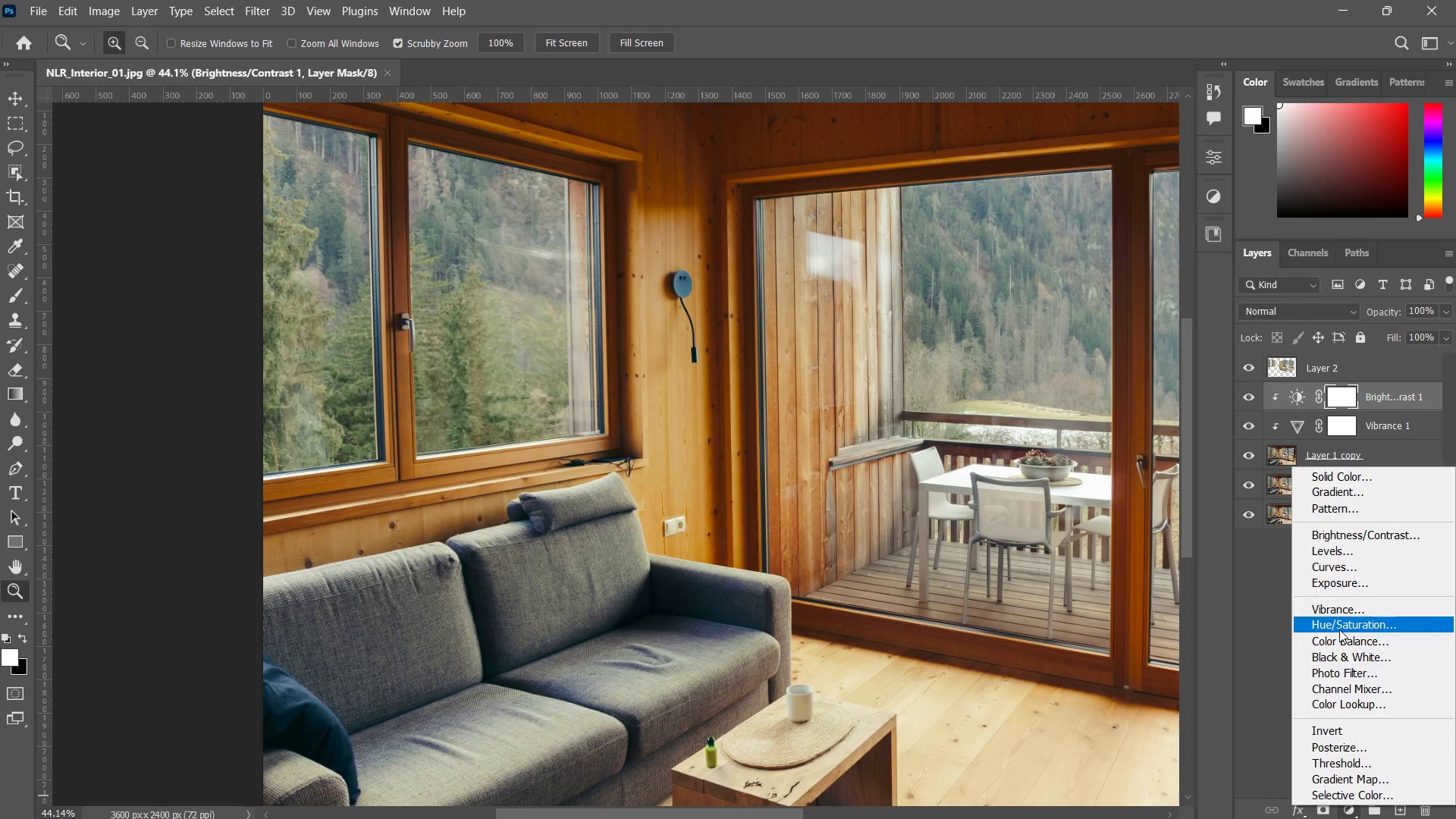 
left_click([1338, 554])
 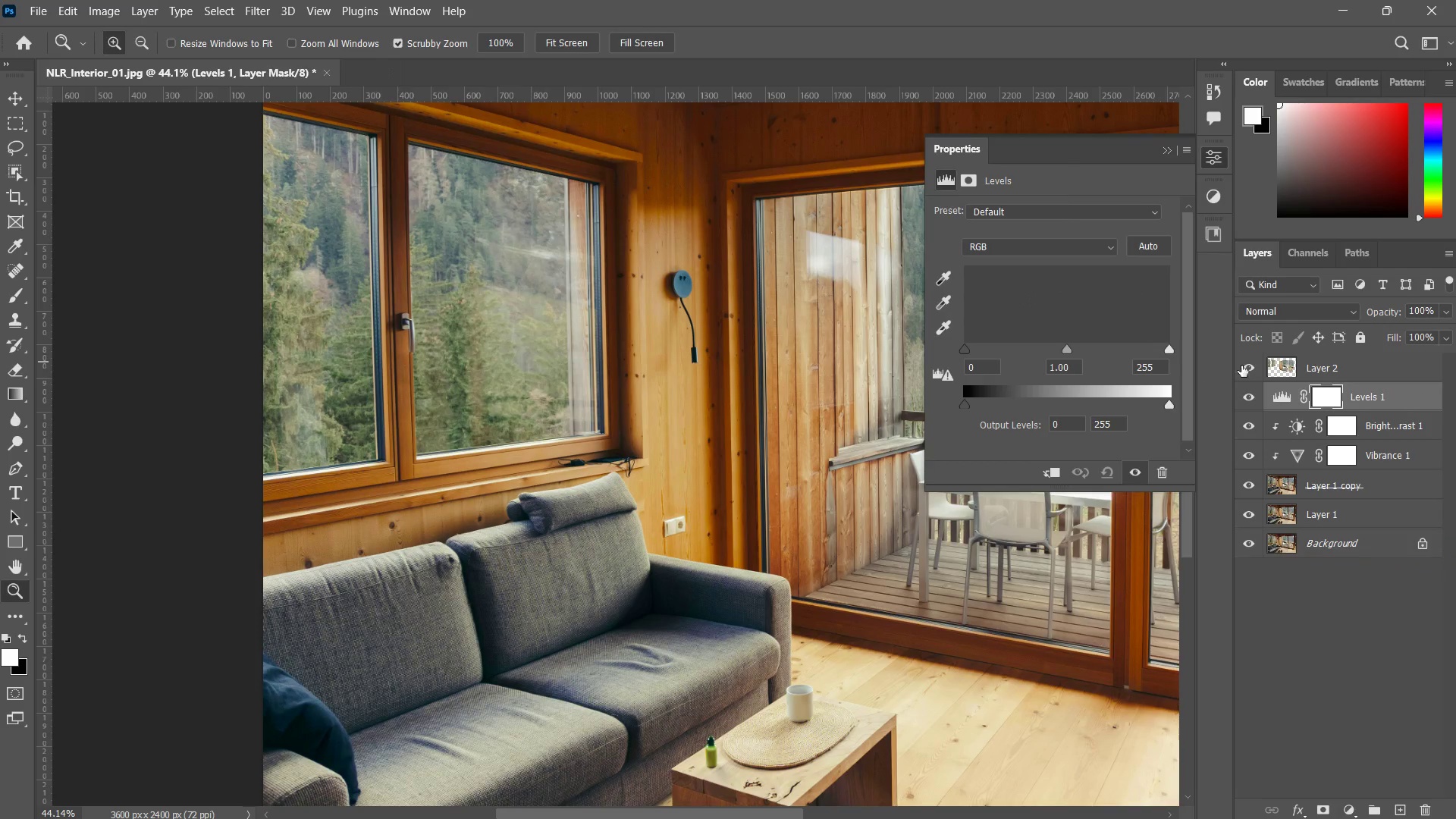 
hold_key(key=AltLeft, duration=1.41)
left_click([1367, 407])
 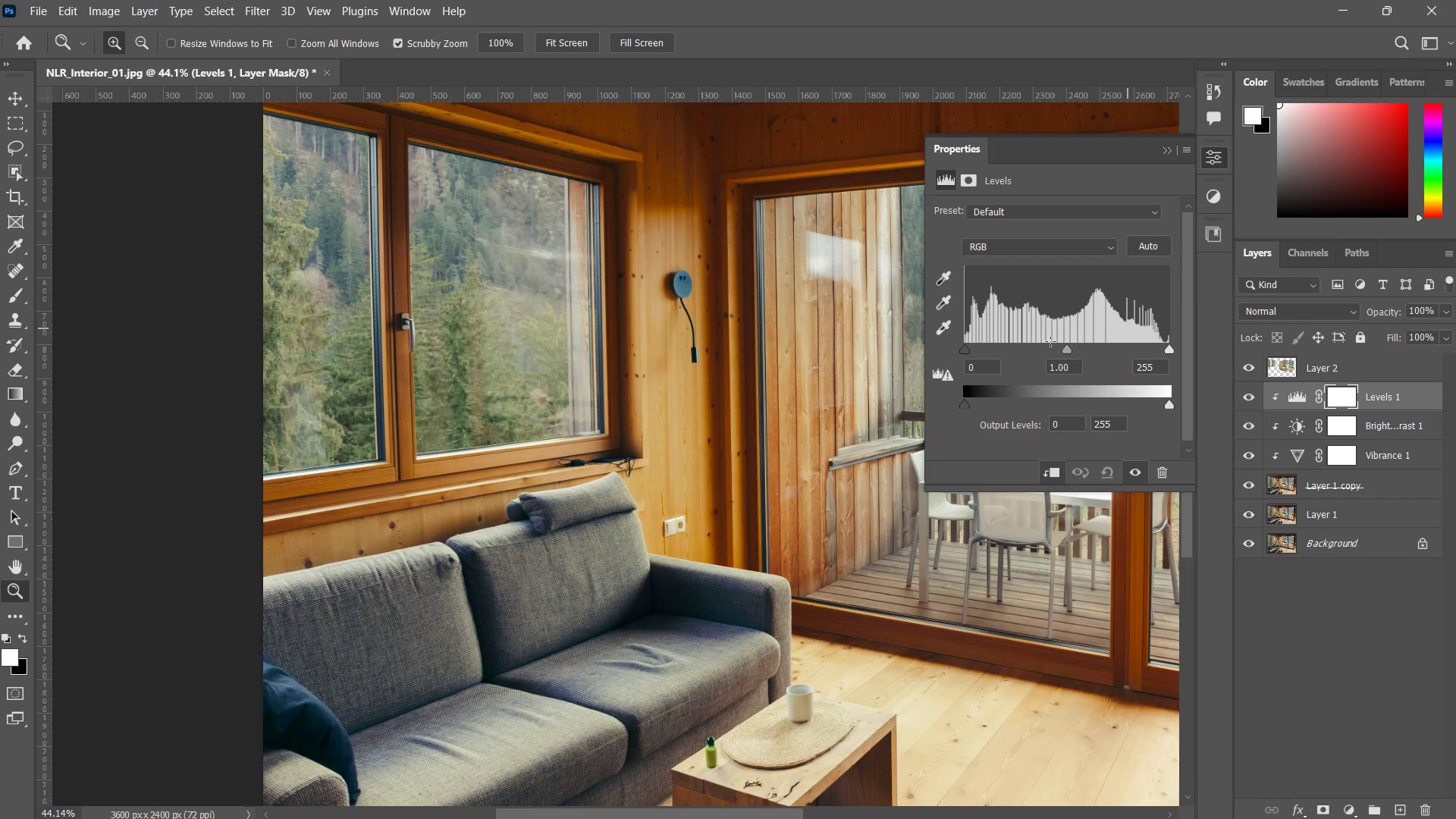 
left_click_drag(start_coordinate=[1065, 351], to_coordinate=[1095, 345])
 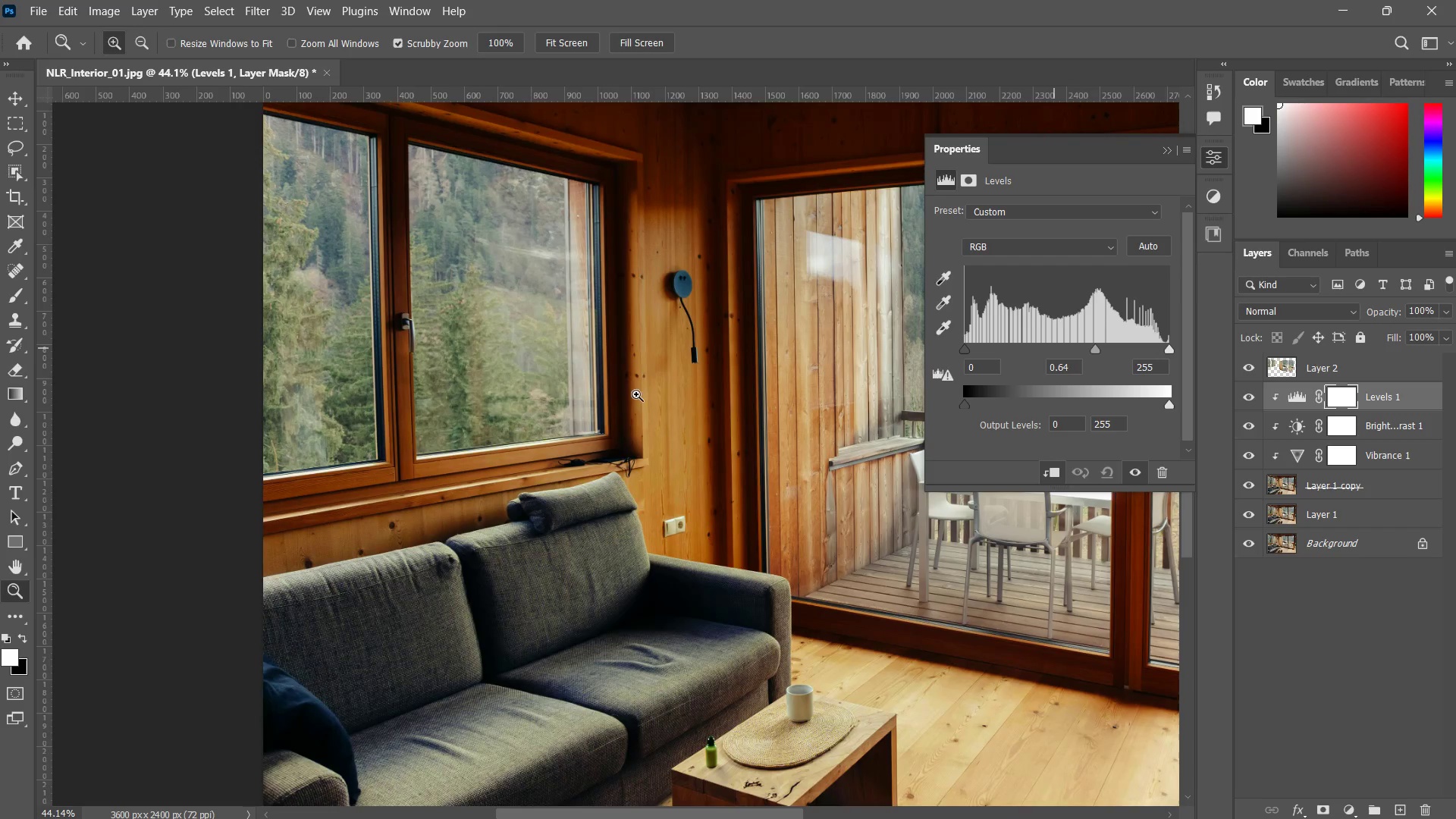 
type(zzz)
 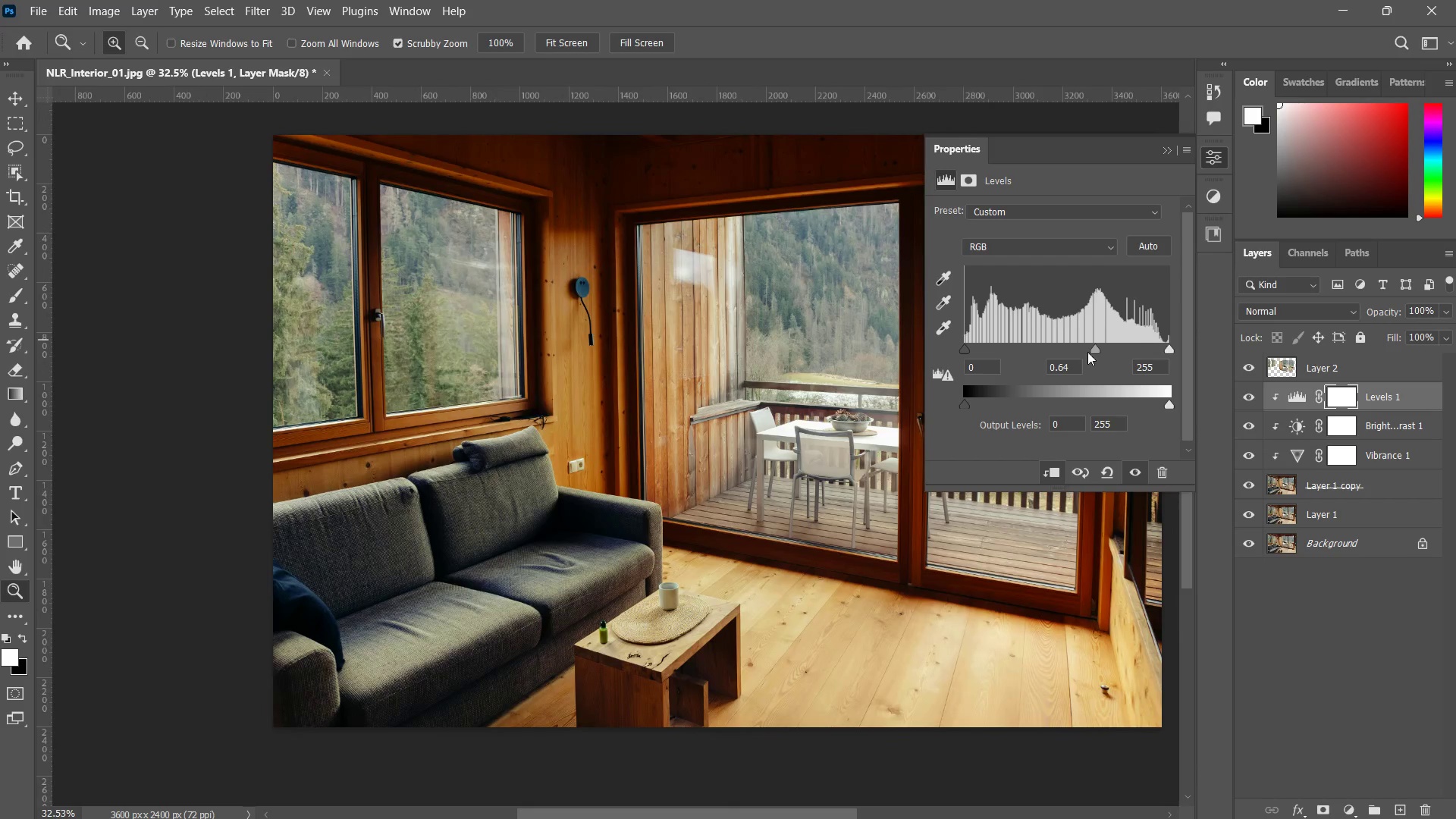 
left_click_drag(start_coordinate=[623, 400], to_coordinate=[595, 416])
 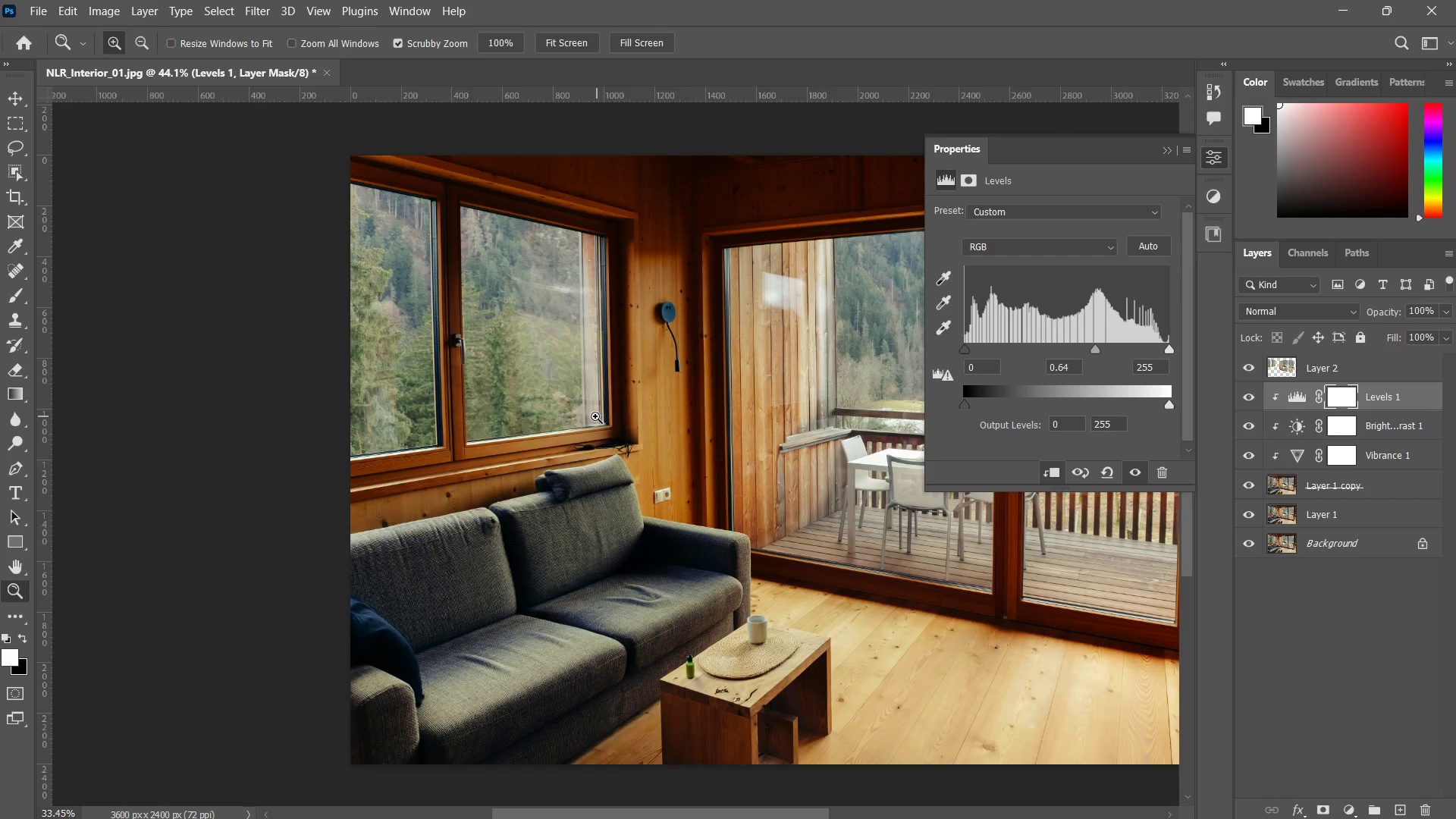 
hold_key(key=Space, duration=0.77)
 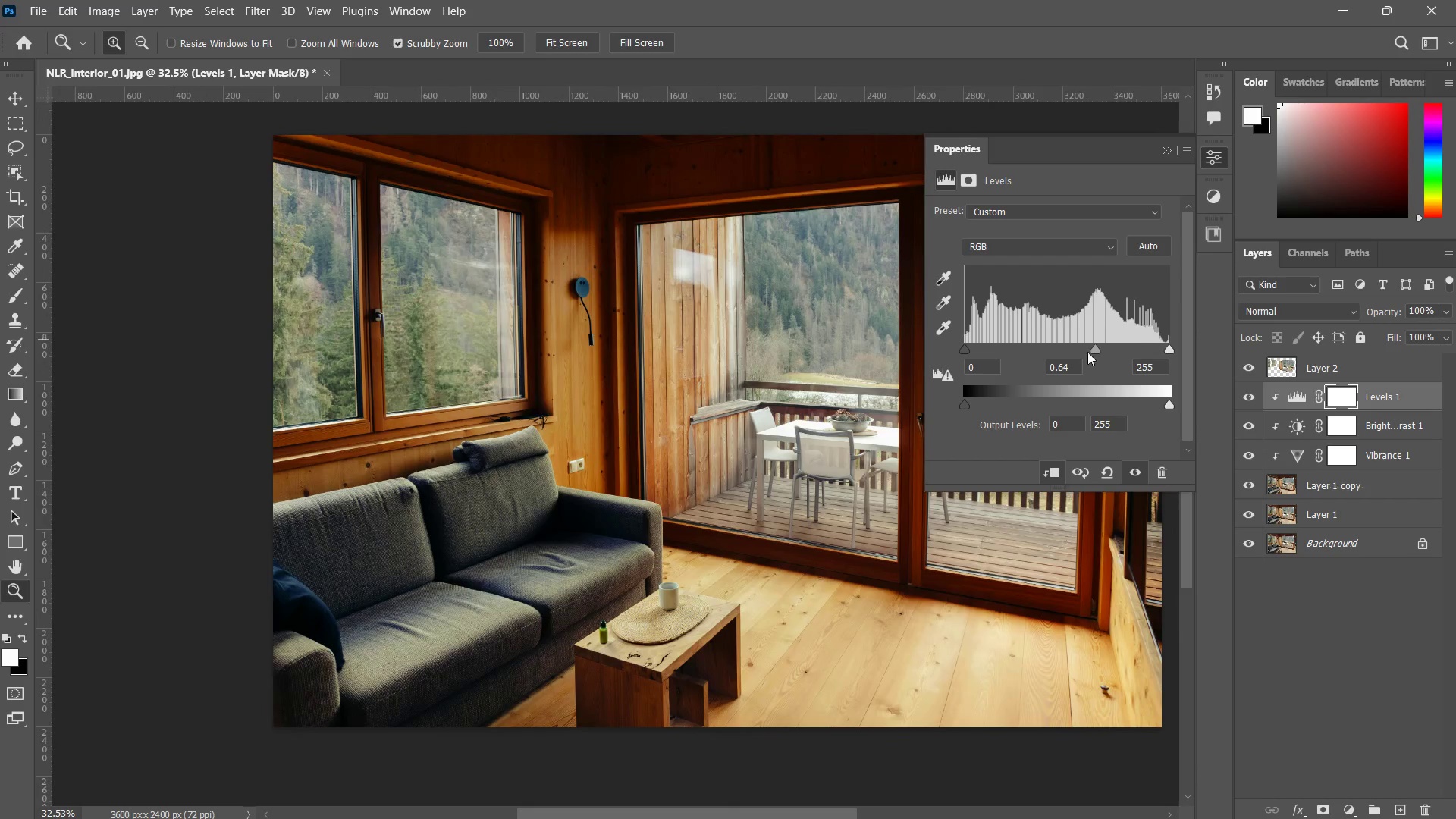 
left_click_drag(start_coordinate=[688, 385], to_coordinate=[603, 358])
 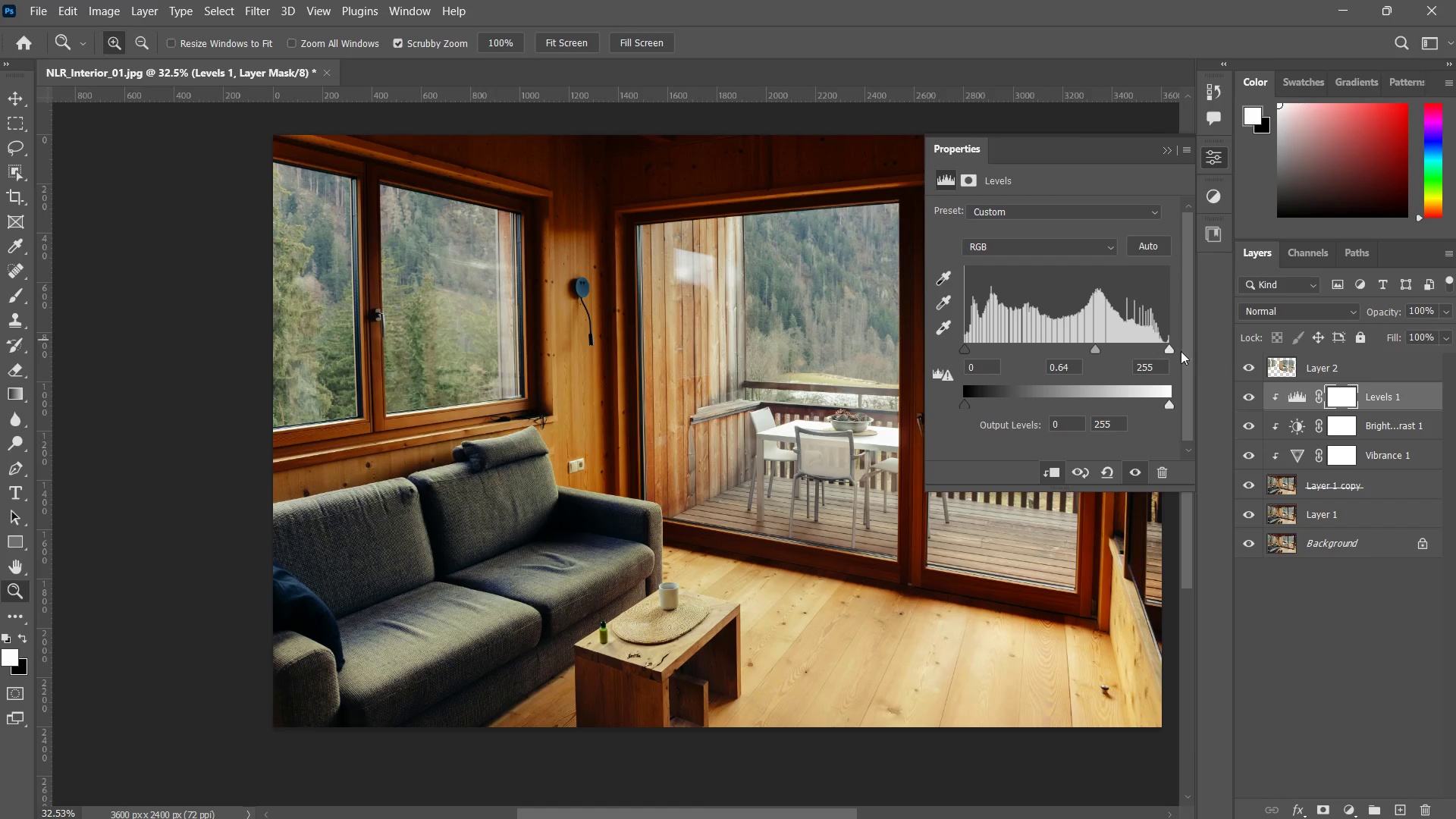 
left_click_drag(start_coordinate=[1166, 348], to_coordinate=[1156, 317])
 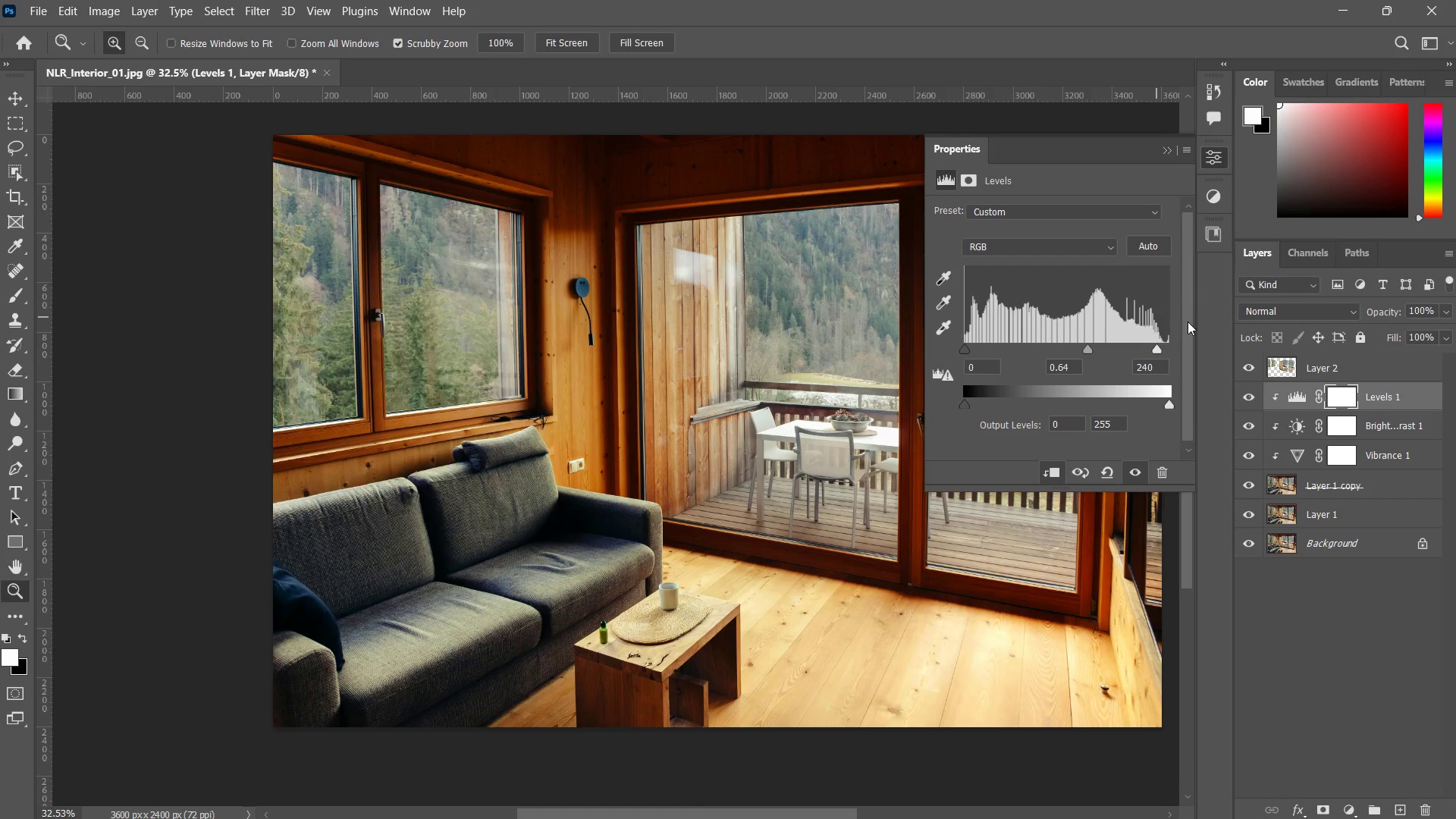 
key(Control+Z)
 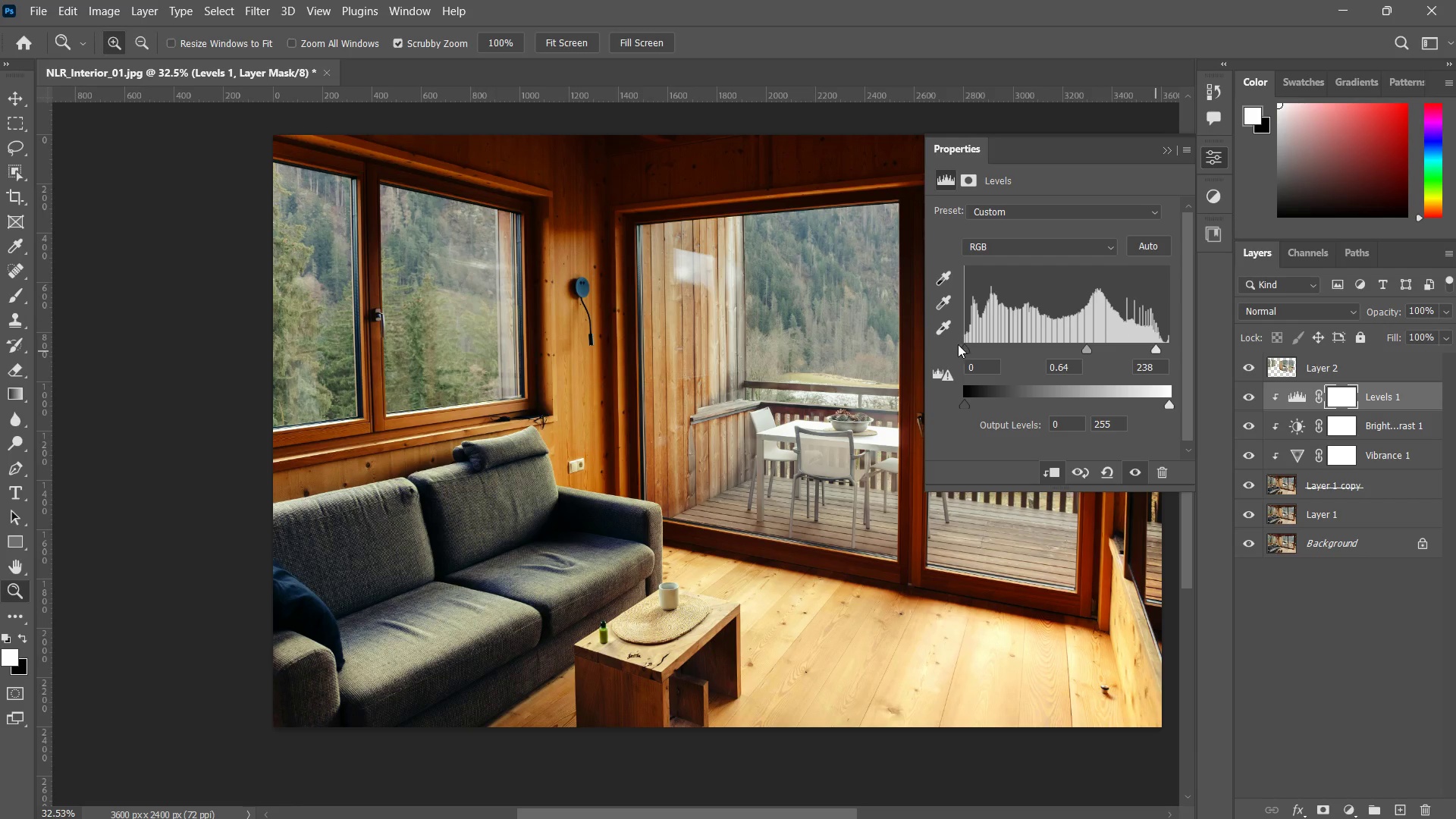 
left_click_drag(start_coordinate=[968, 347], to_coordinate=[972, 347])
 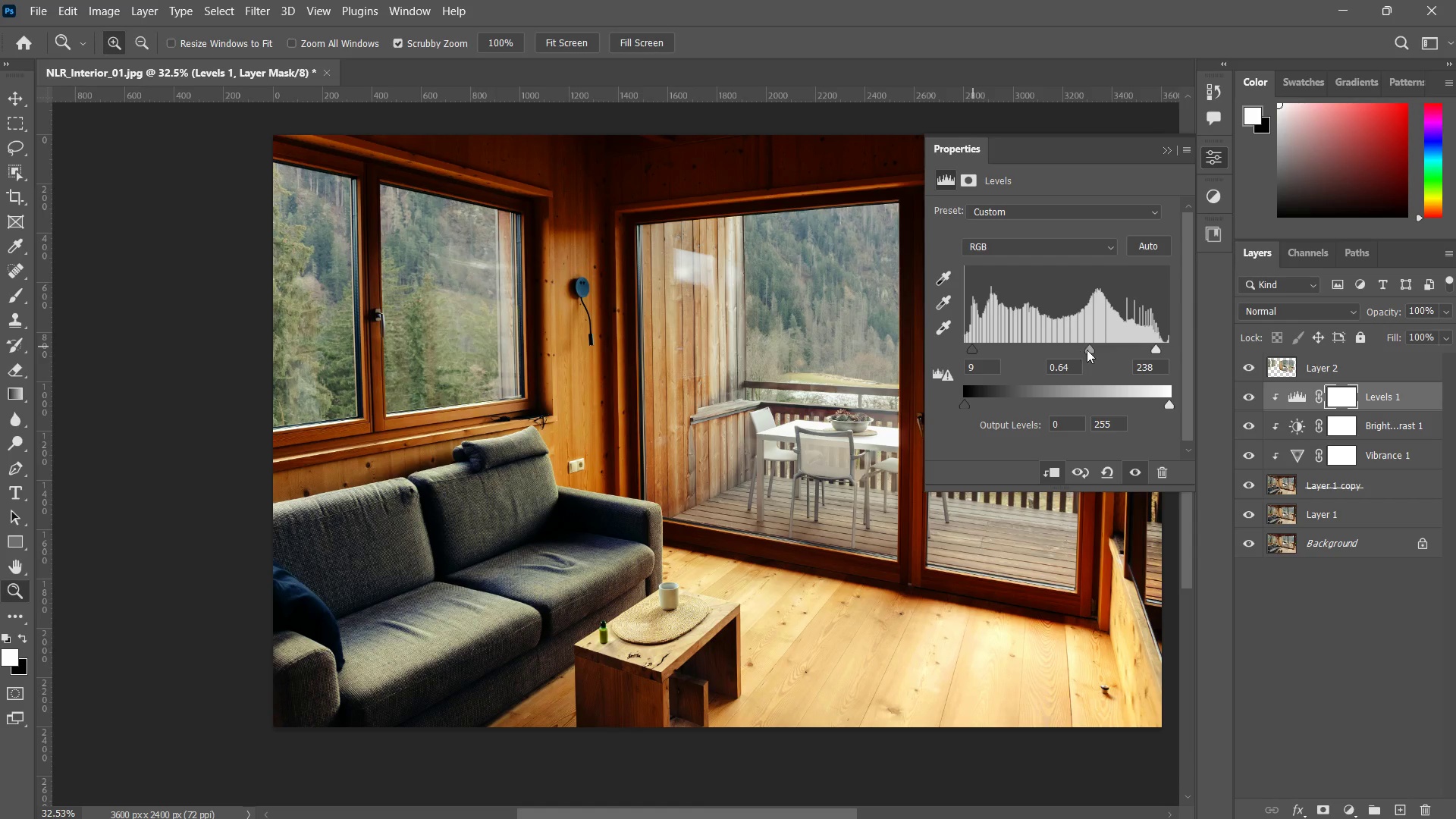 
left_click_drag(start_coordinate=[1091, 350], to_coordinate=[1062, 338])
 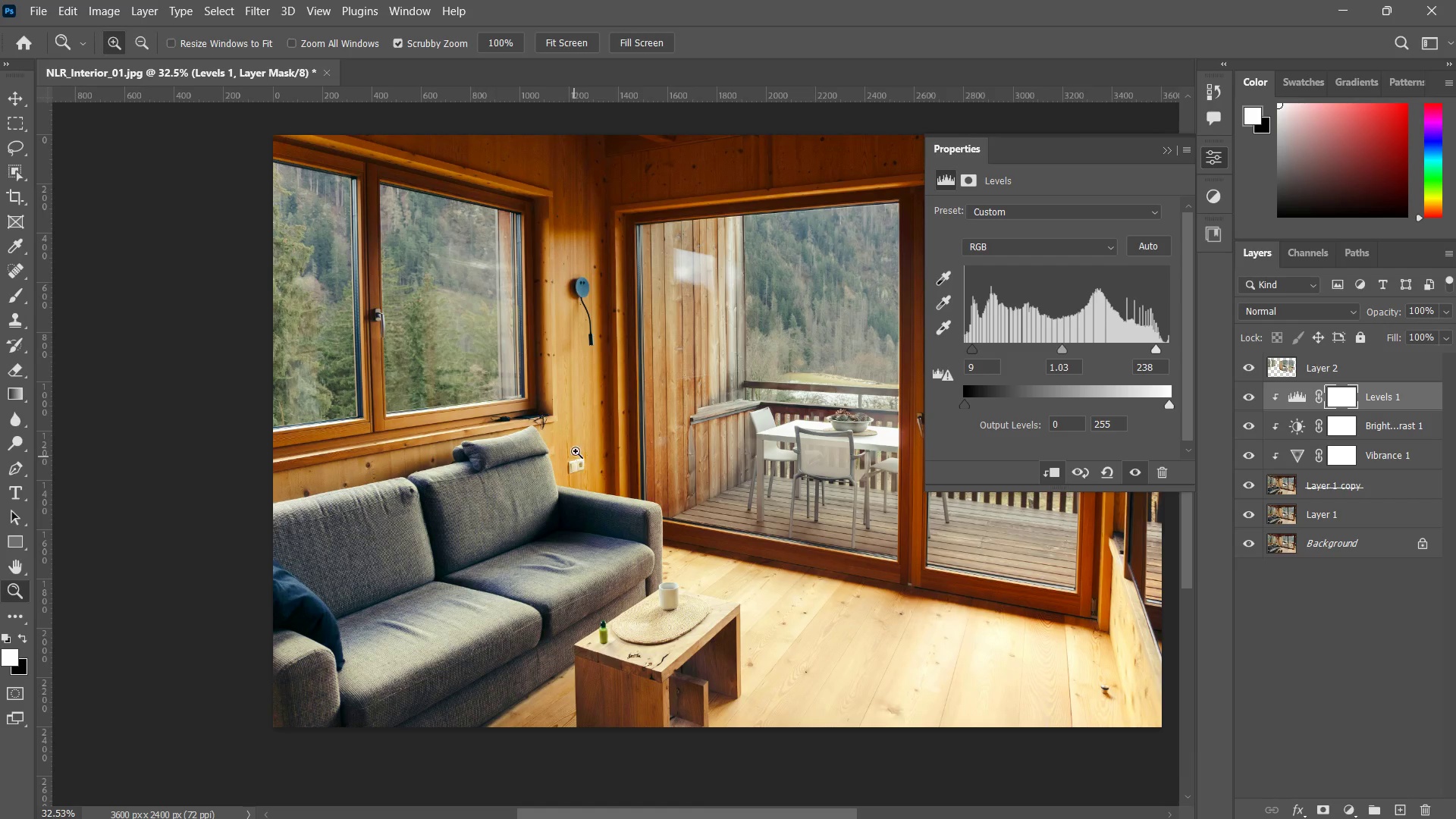 
key(Z)
 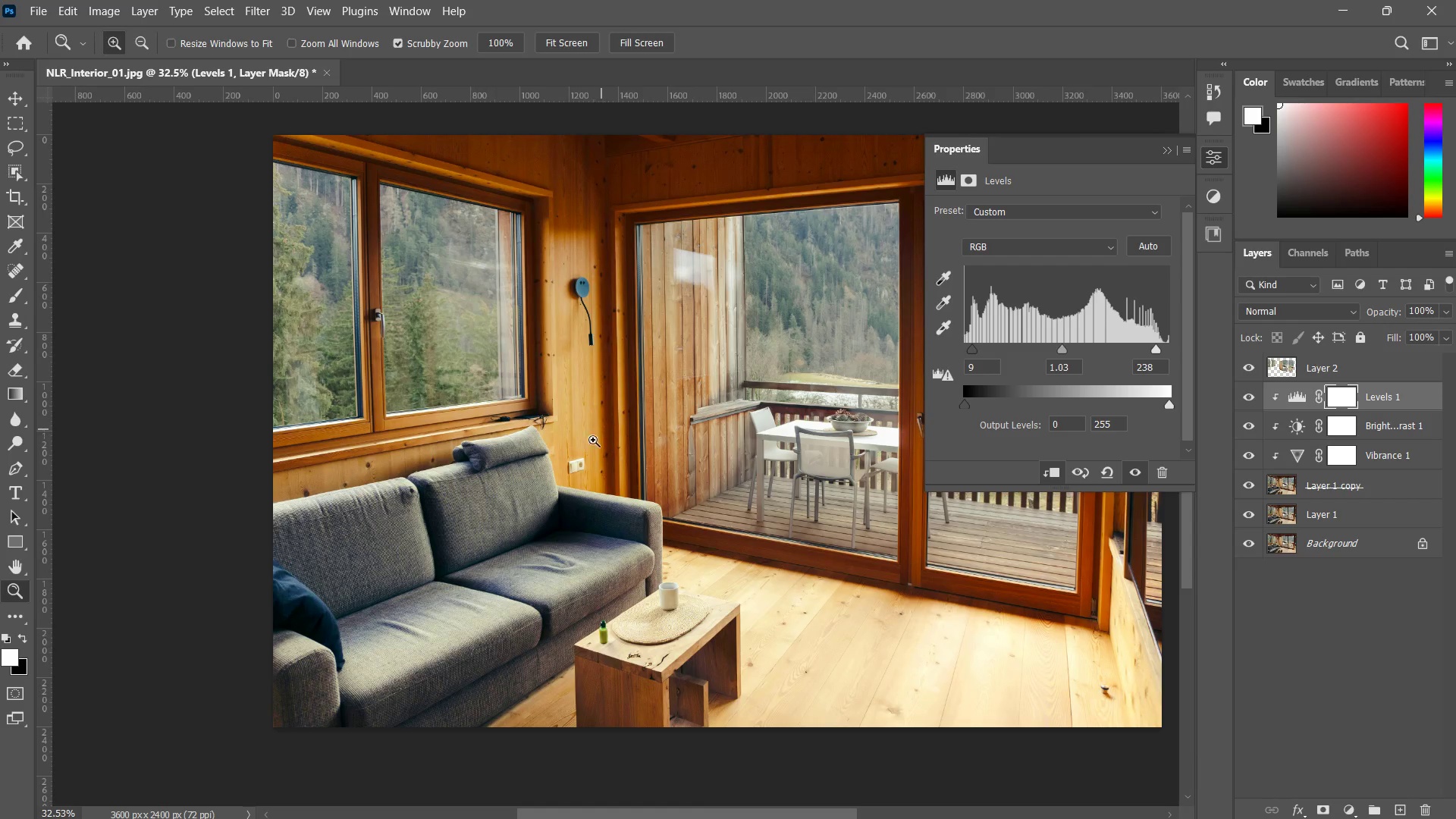 
left_click_drag(start_coordinate=[605, 425], to_coordinate=[581, 444])
 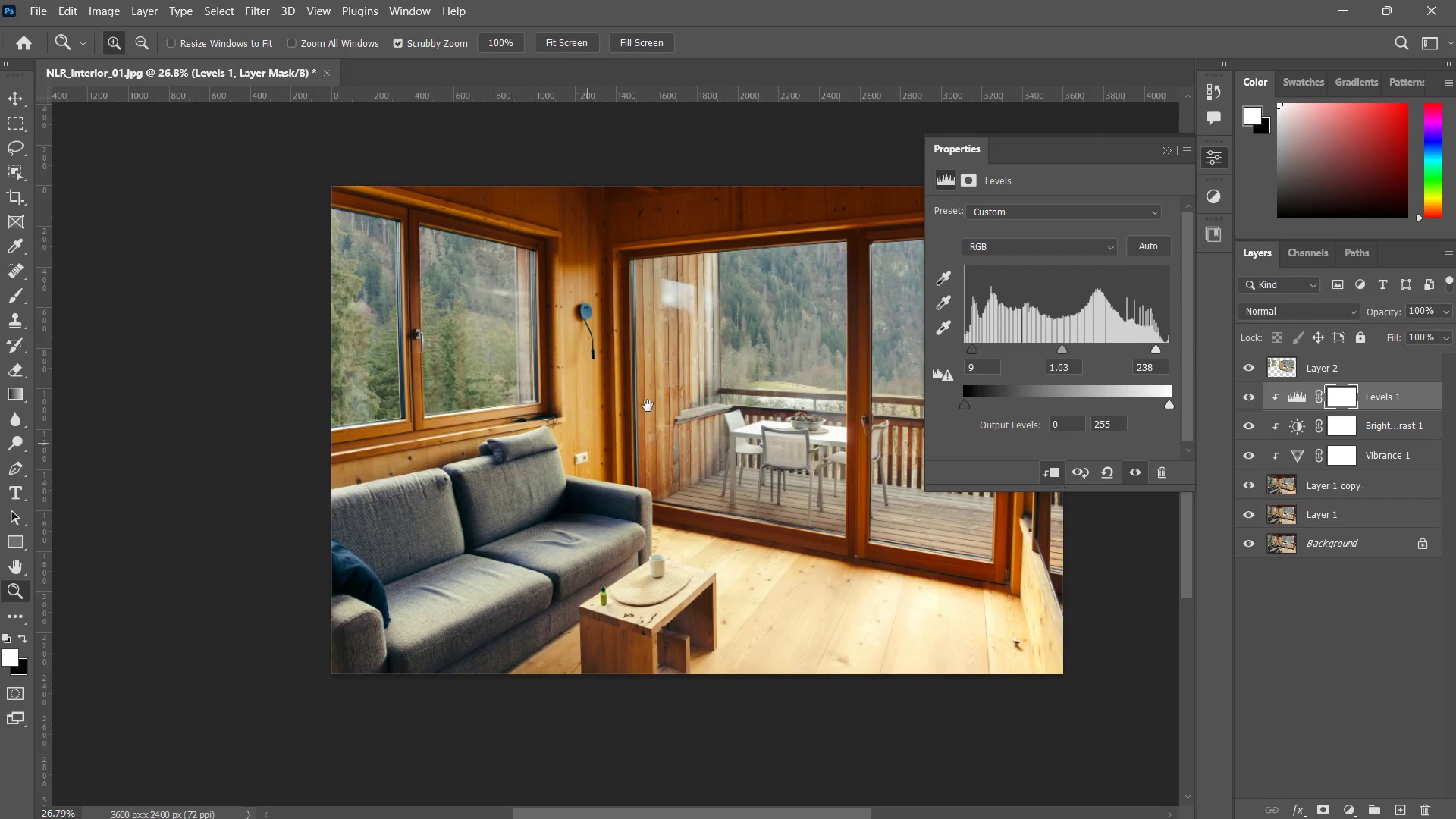 
hold_key(key=Space, duration=0.64)
 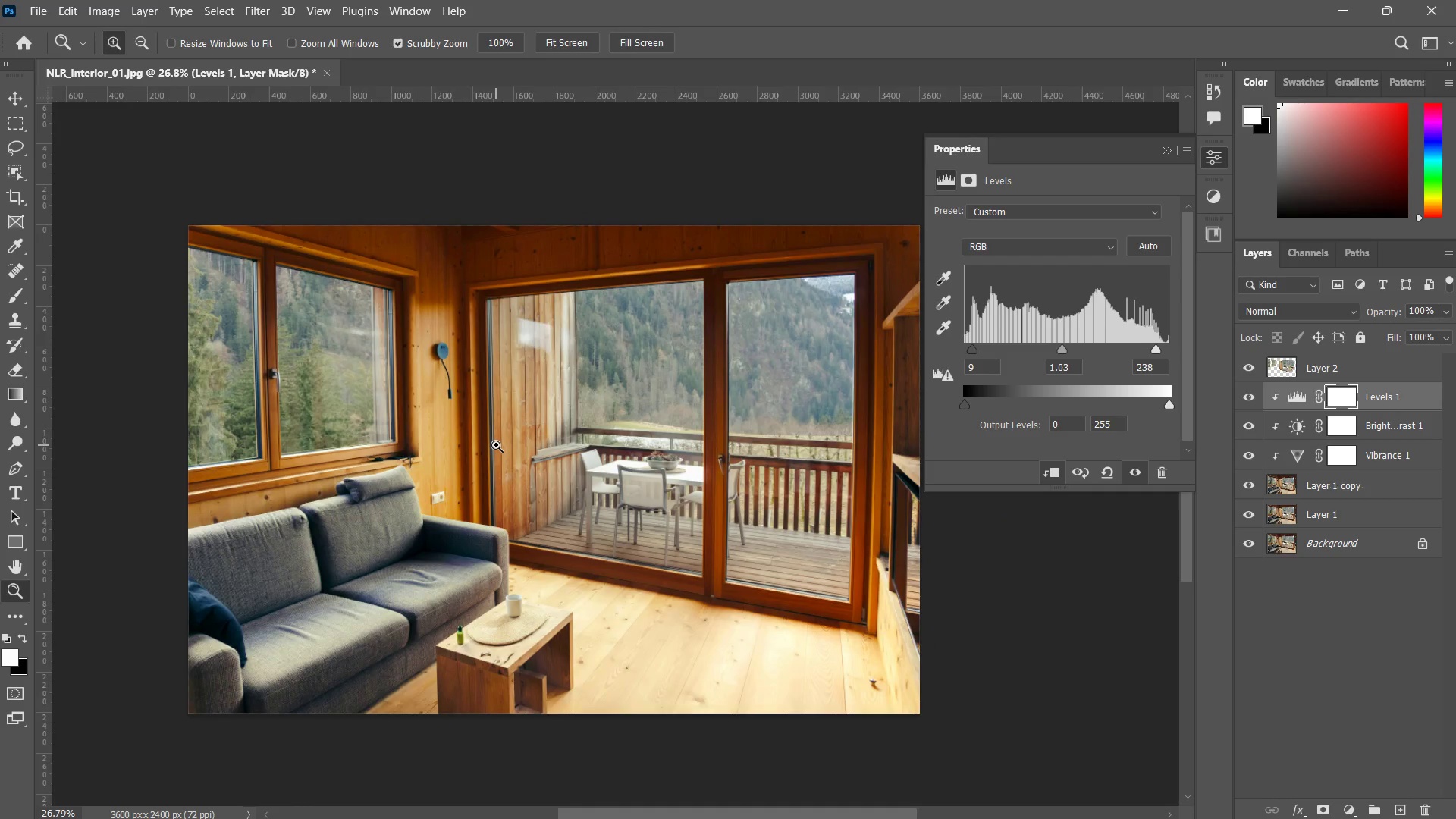 
left_click_drag(start_coordinate=[639, 406], to_coordinate=[496, 445])
 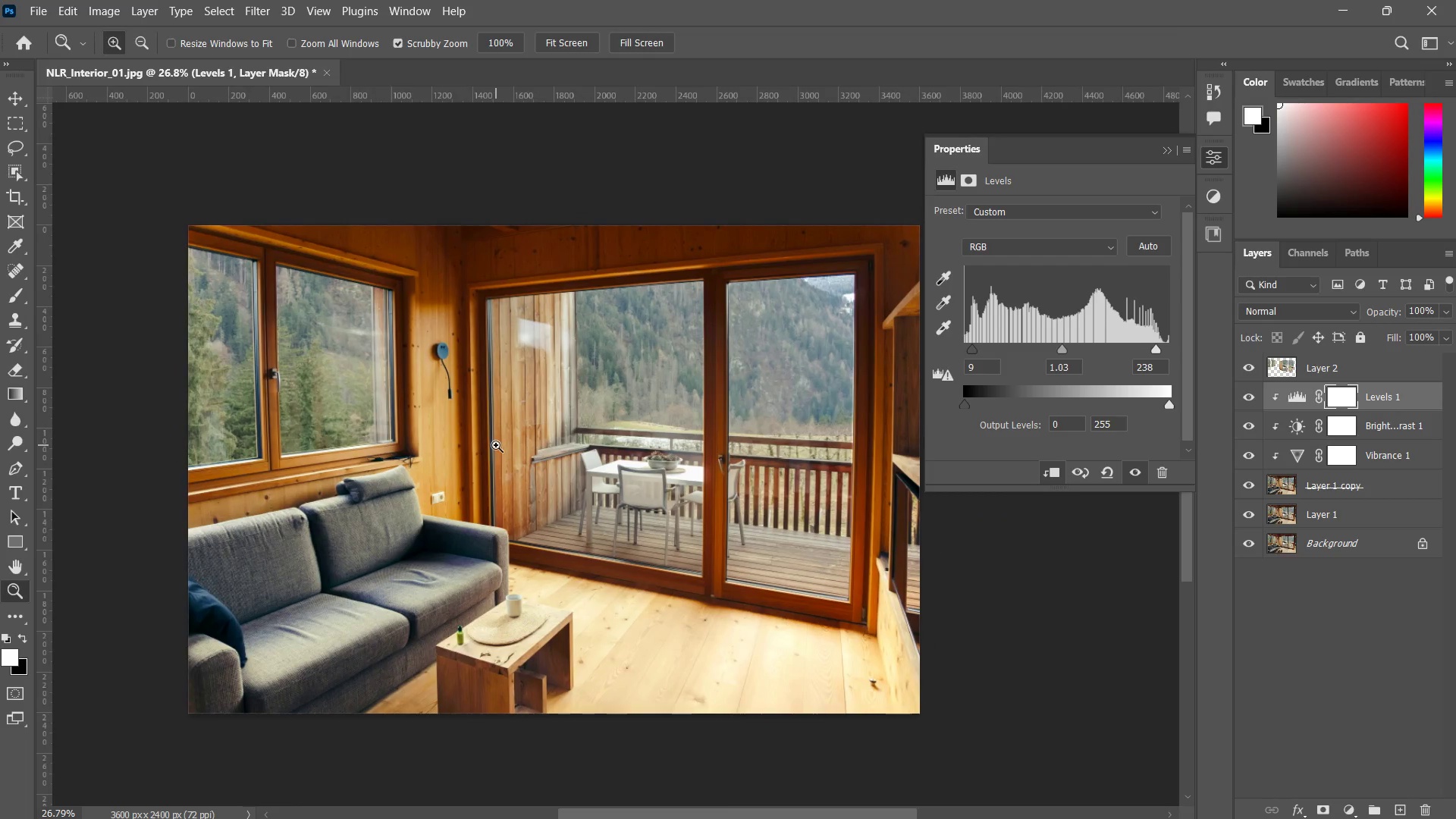 
hold_key(key=Space, duration=6.41)
 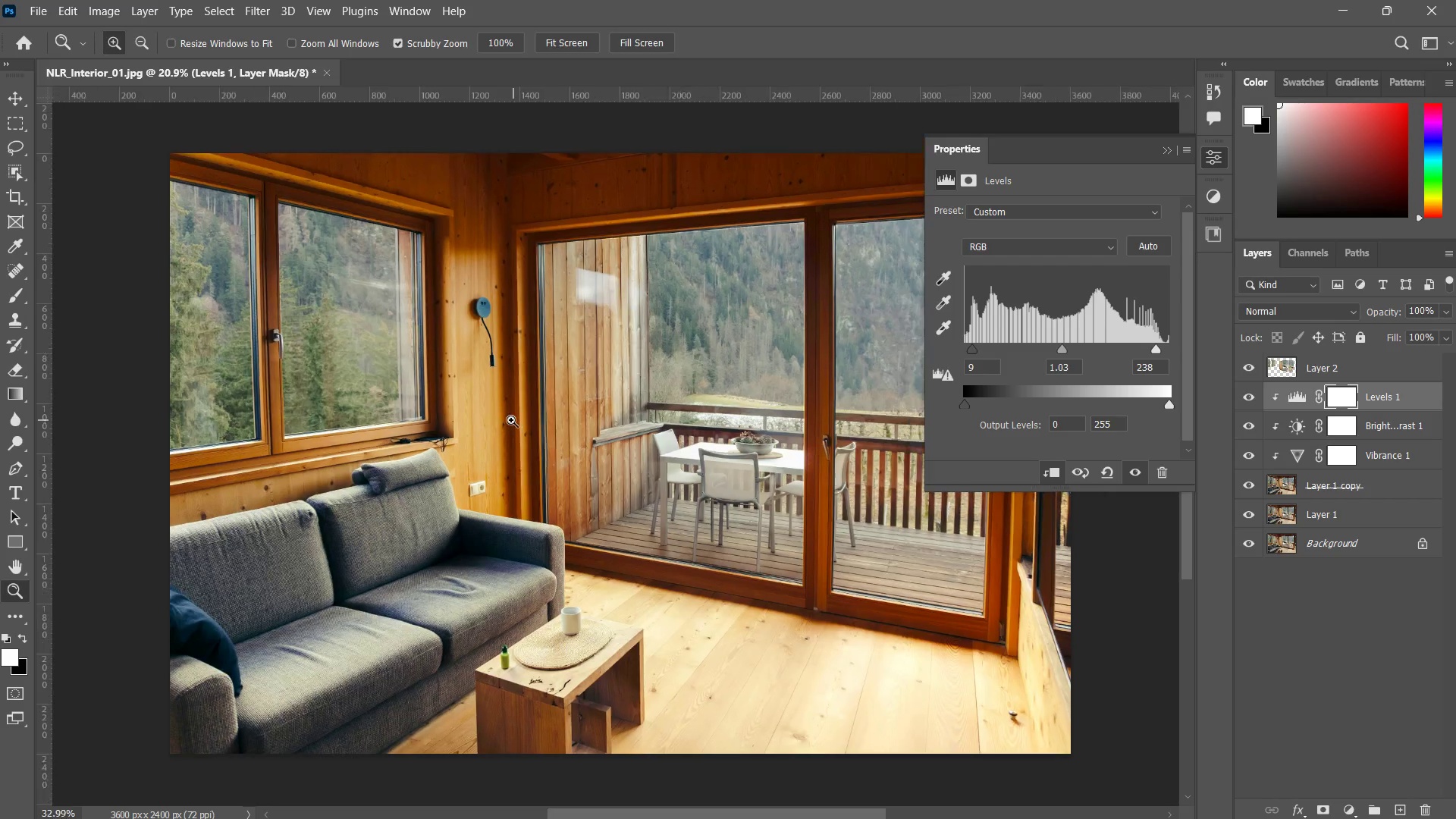 
type(zzz)
 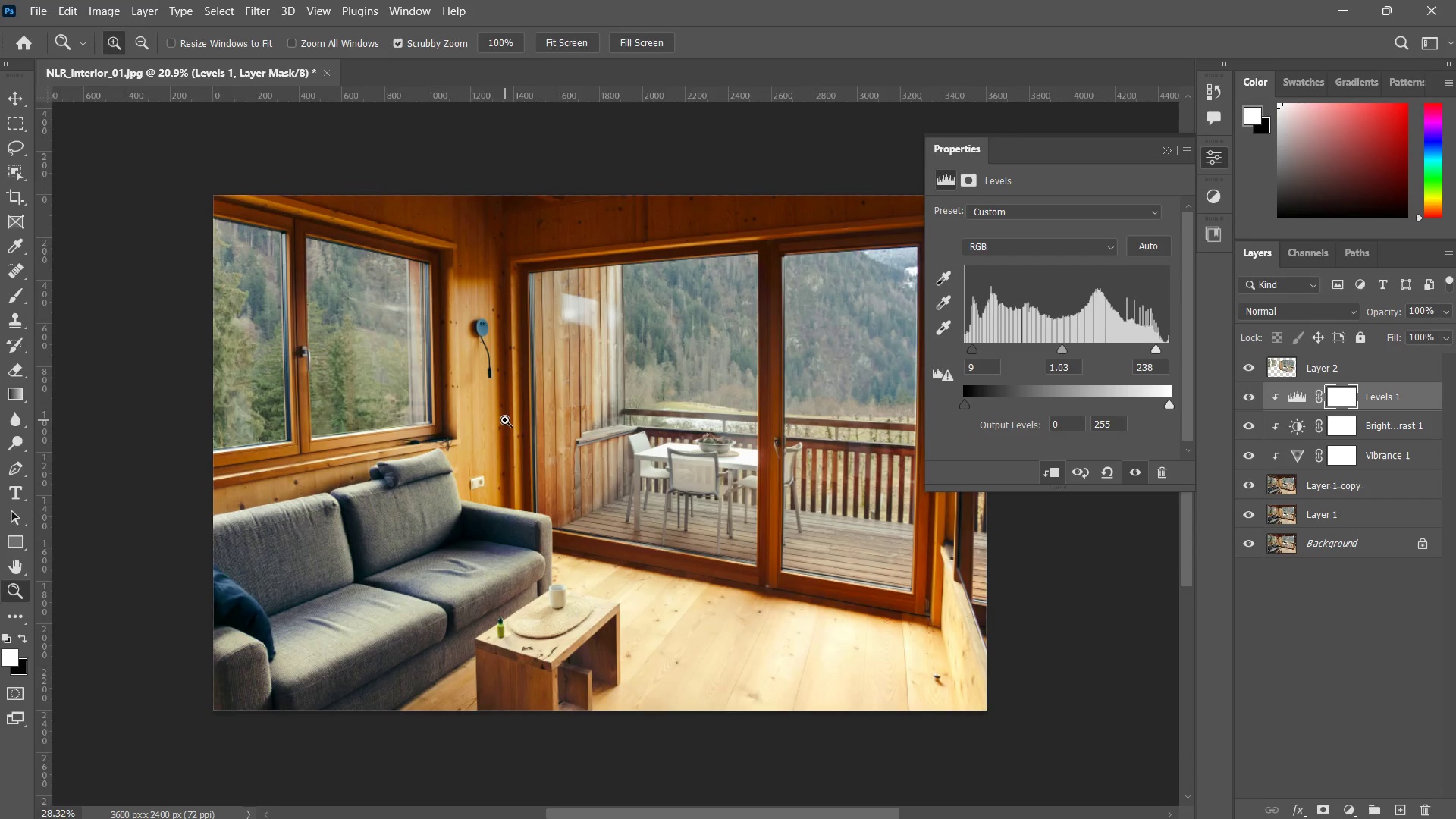 
left_click_drag(start_coordinate=[614, 382], to_coordinate=[589, 421])
 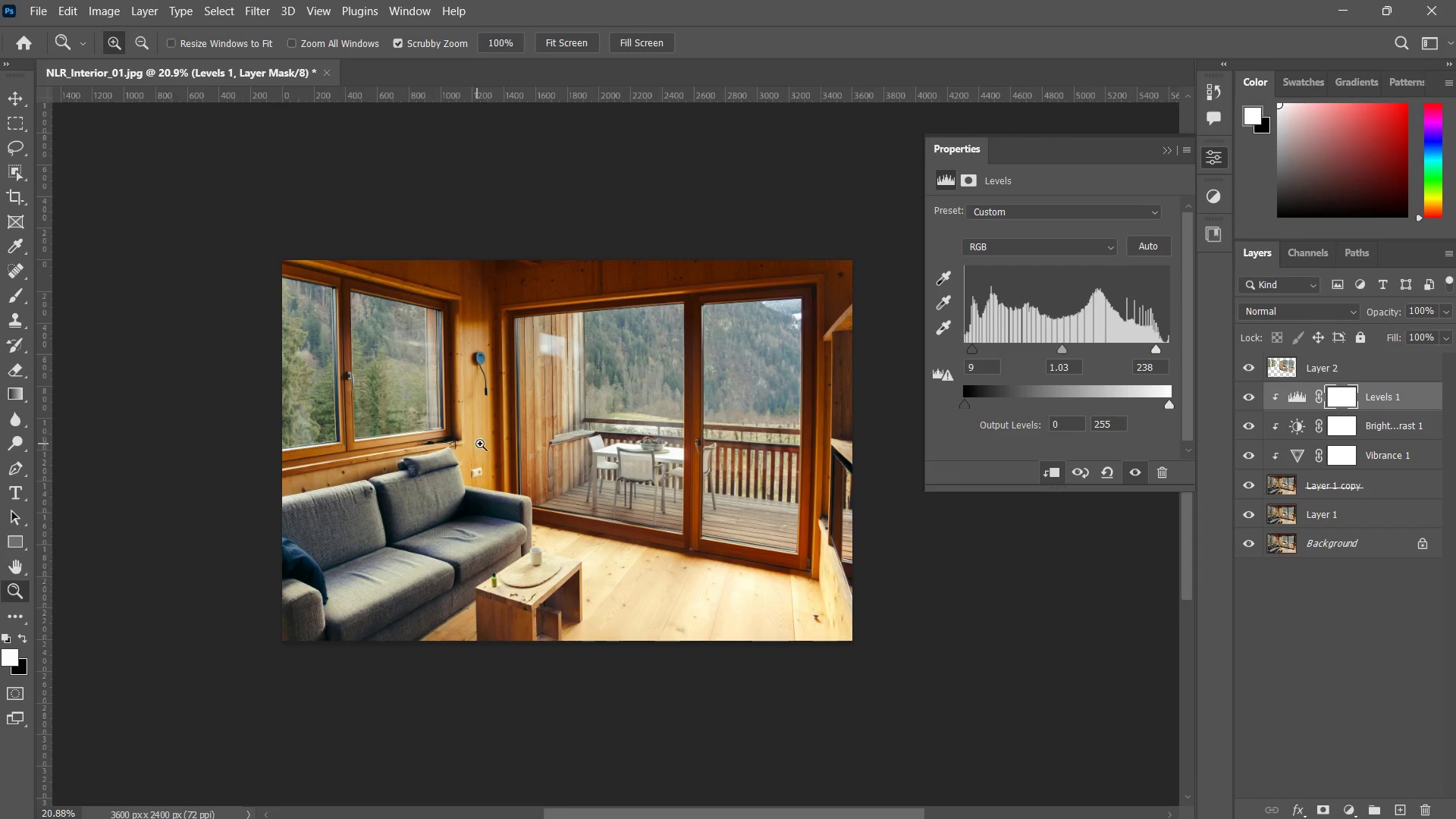 
left_click_drag(start_coordinate=[477, 444], to_coordinate=[504, 420])
 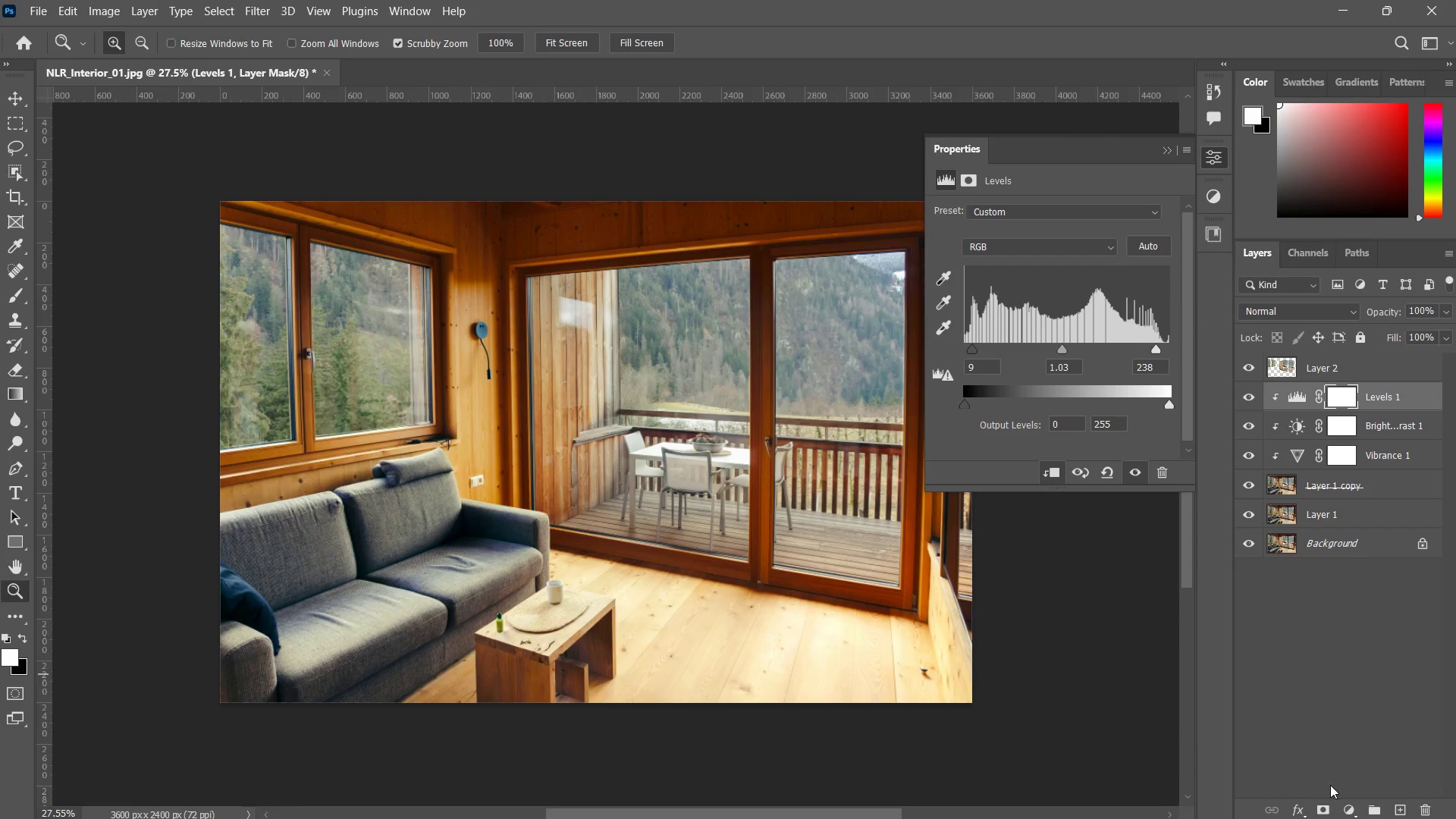 
left_click([1342, 808])
 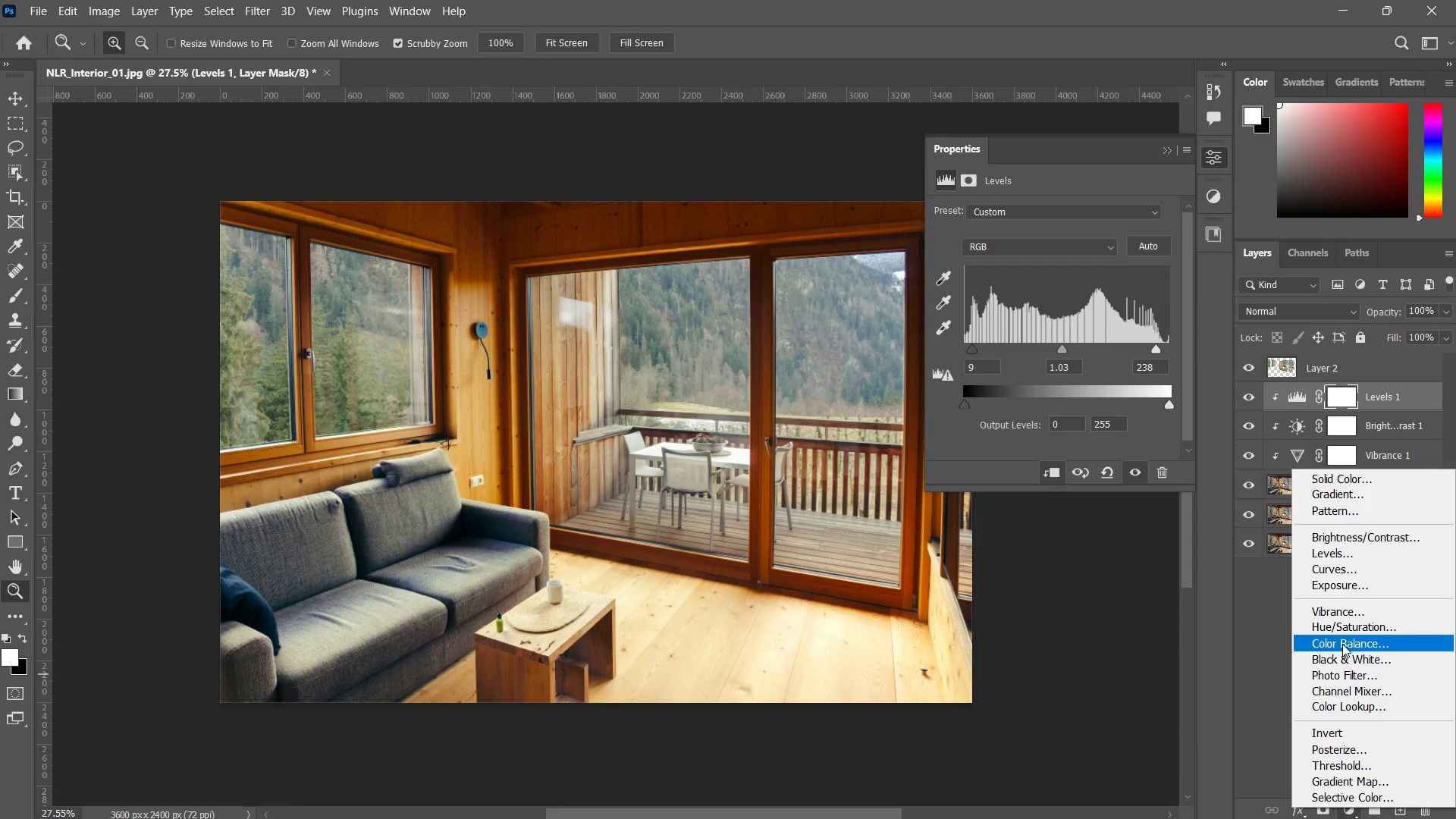 
left_click([1342, 645])
 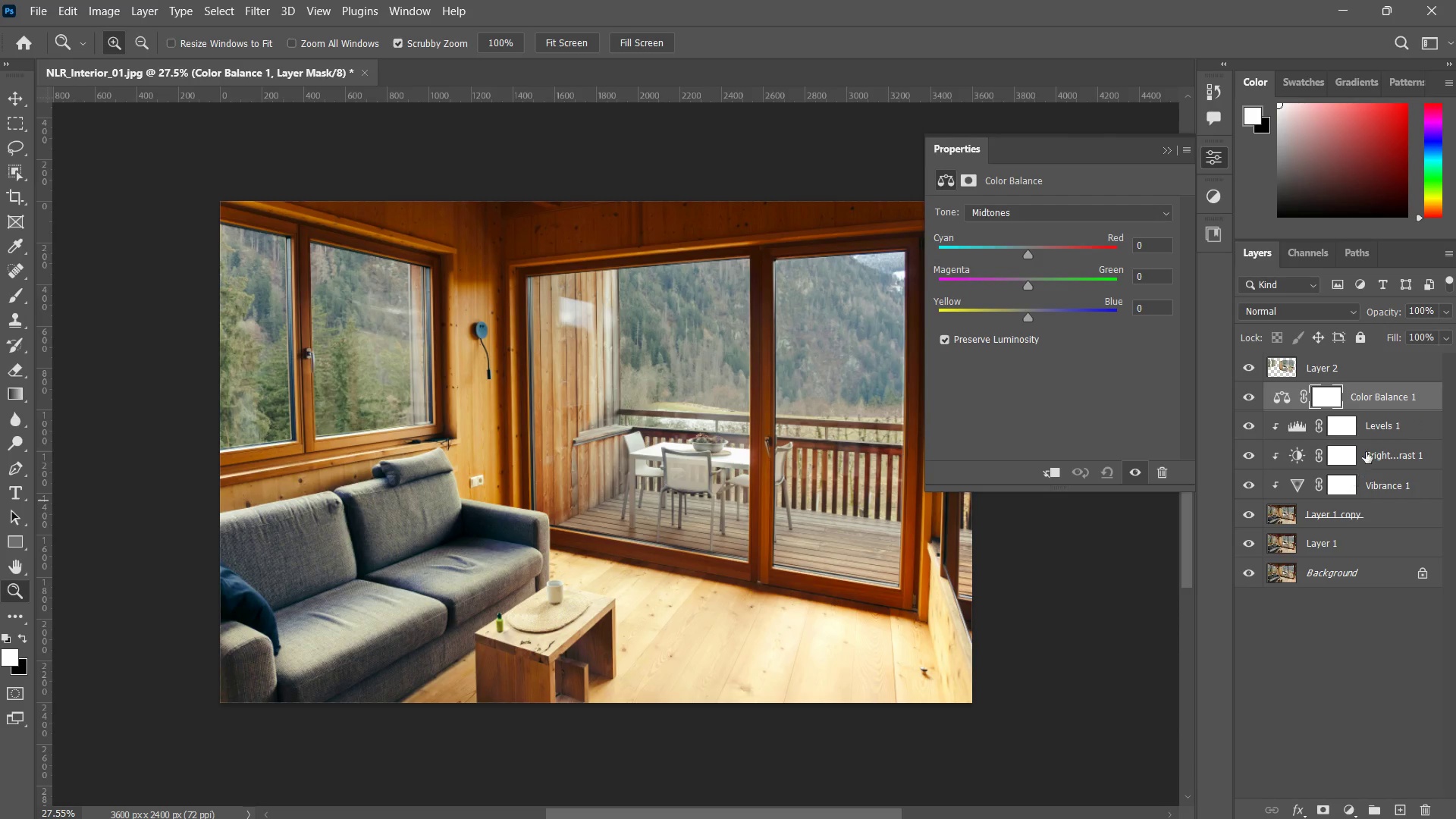 
hold_key(key=AltLeft, duration=1.59)
left_click([1374, 410])
 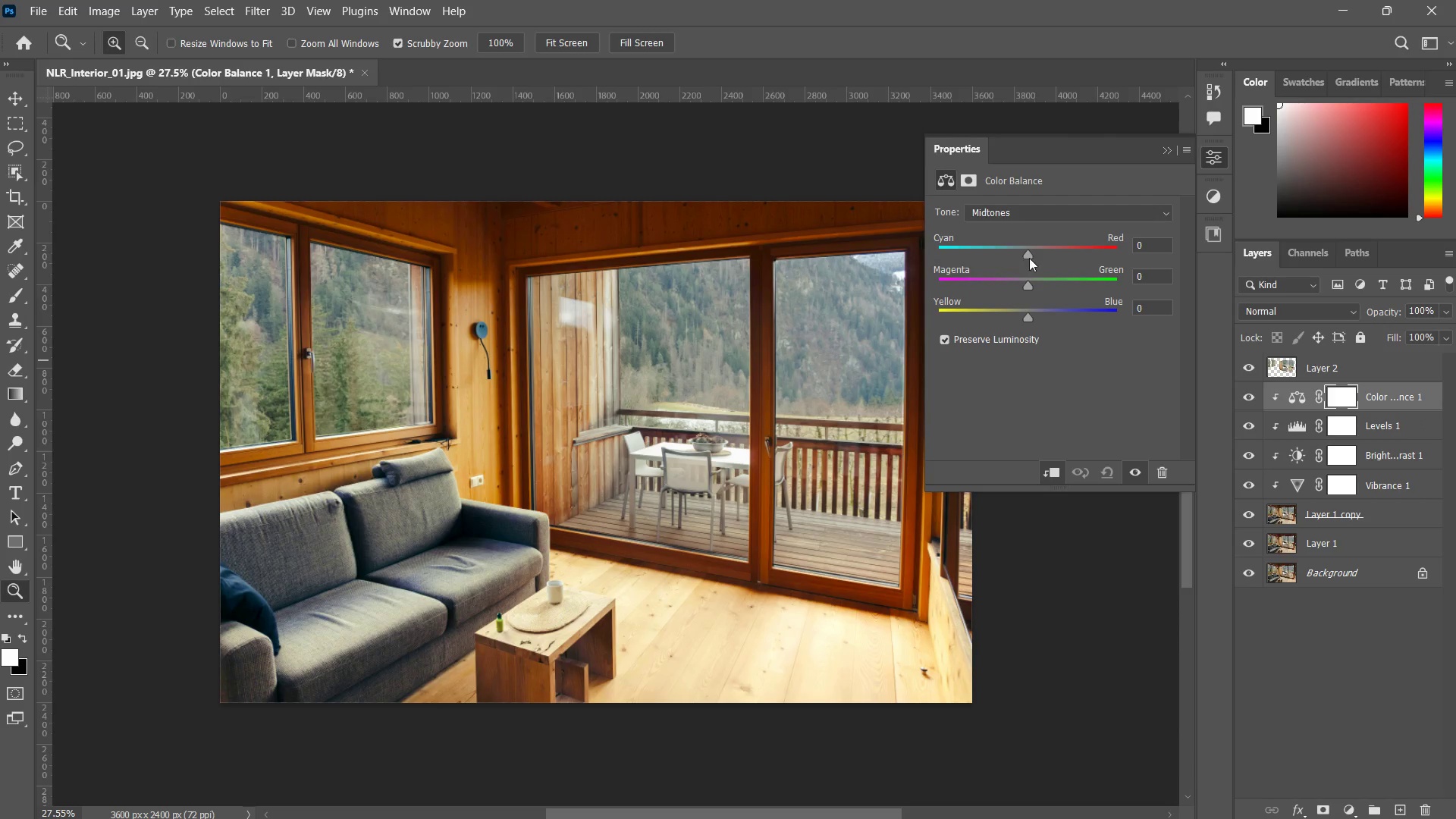 
left_click_drag(start_coordinate=[1031, 254], to_coordinate=[1034, 236])
 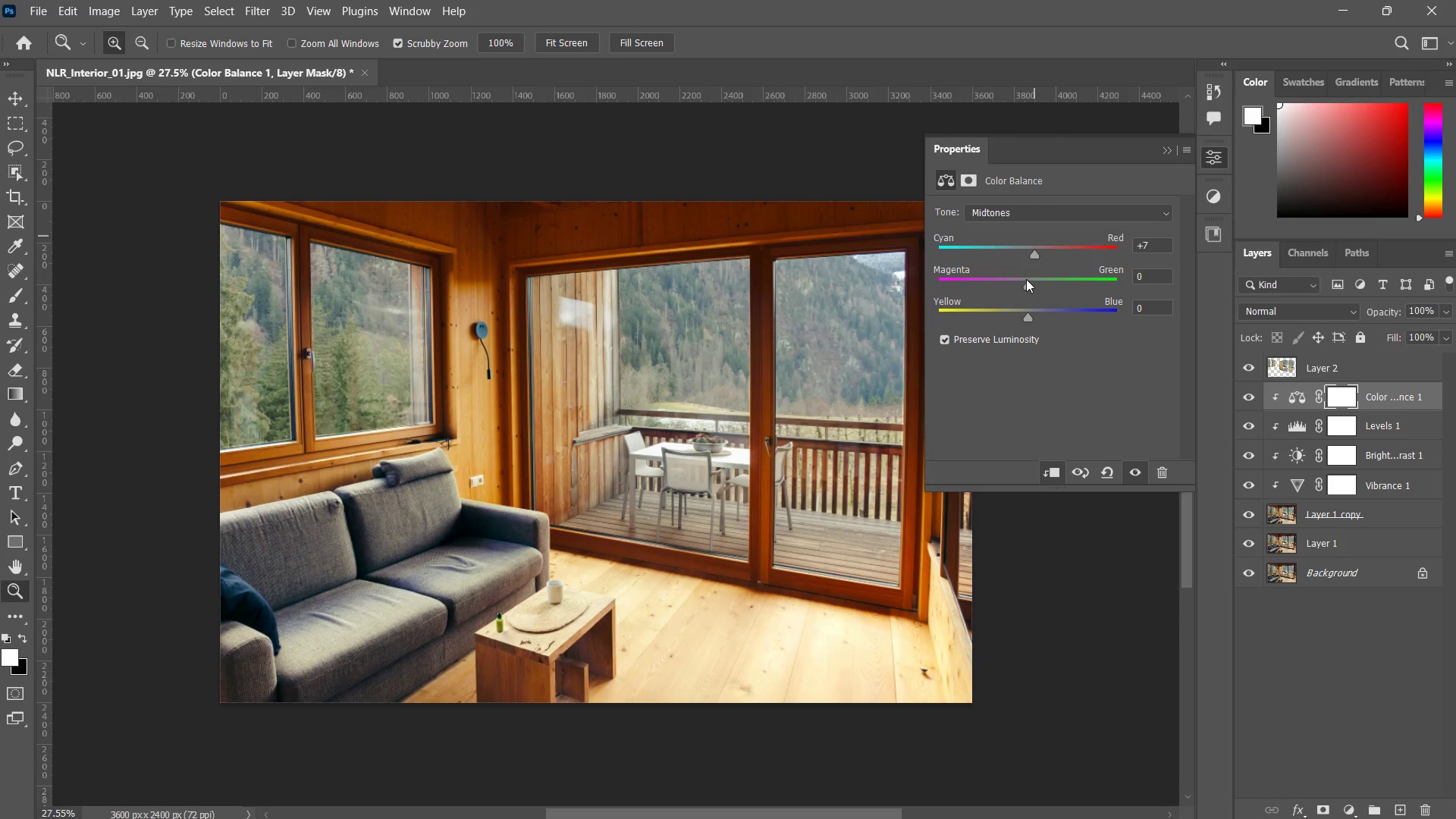 
left_click_drag(start_coordinate=[1026, 279], to_coordinate=[1034, 281])
 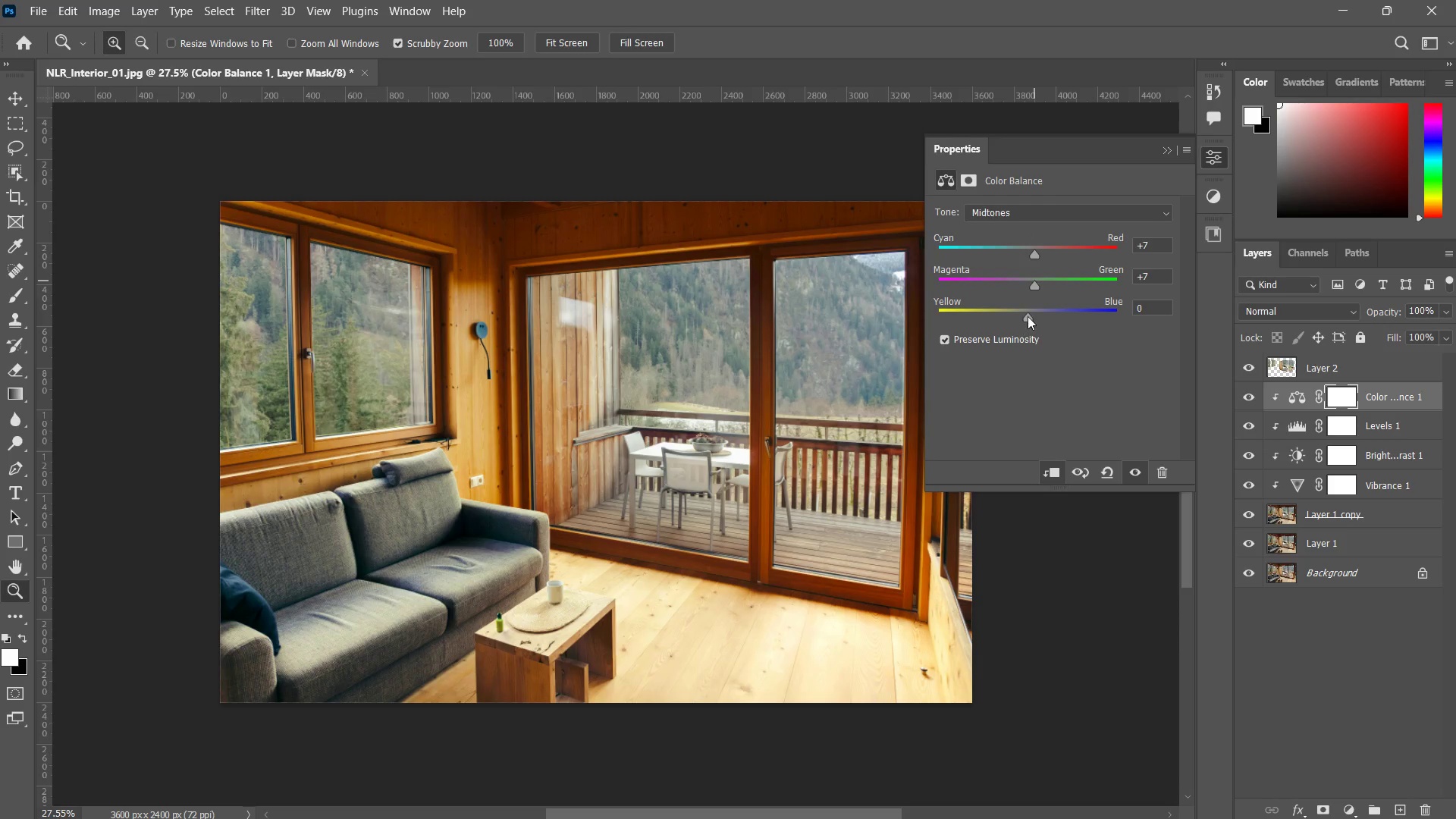 
left_click_drag(start_coordinate=[1028, 316], to_coordinate=[1027, 283])
 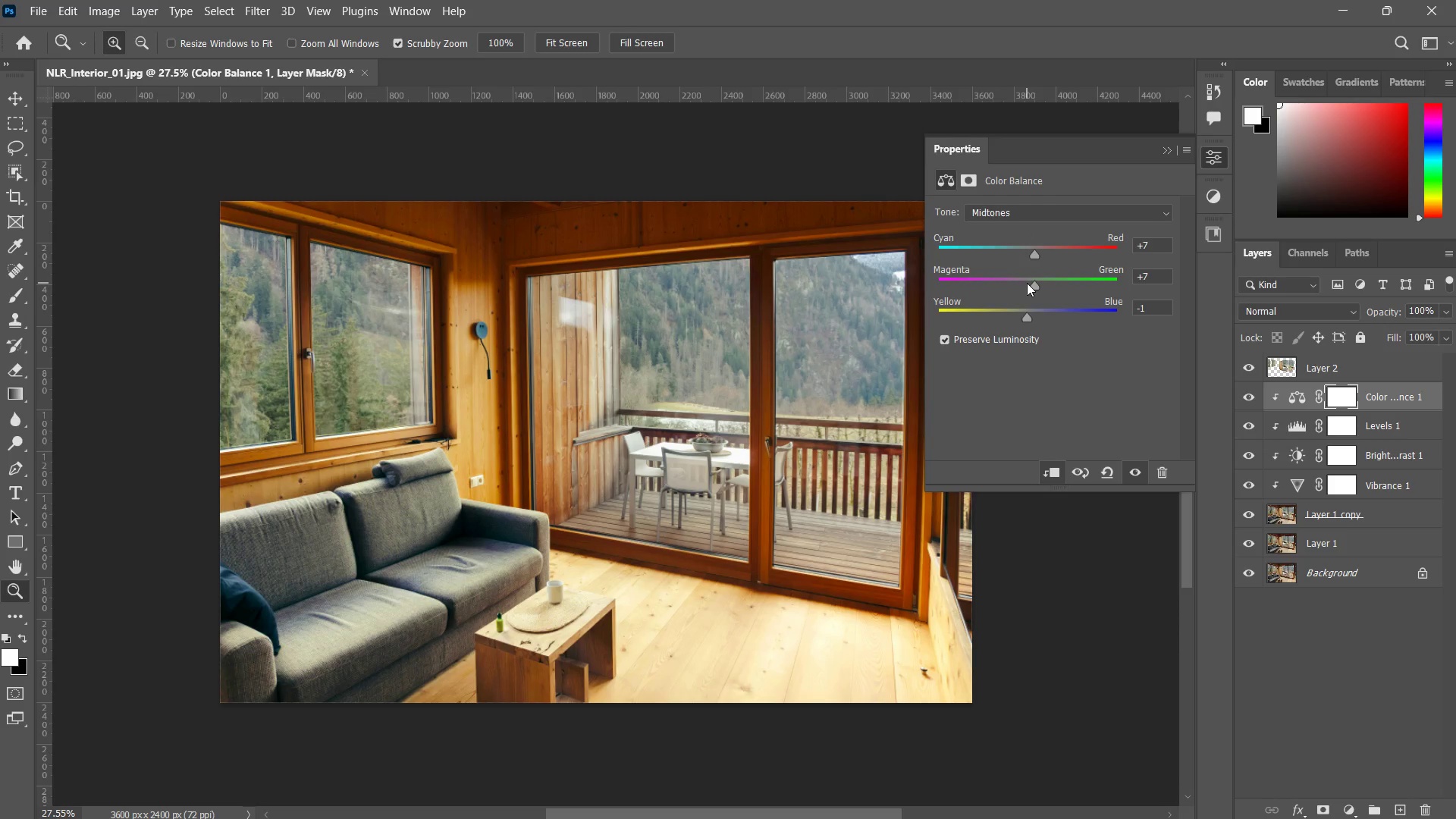 
key(Control+ControlLeft)
 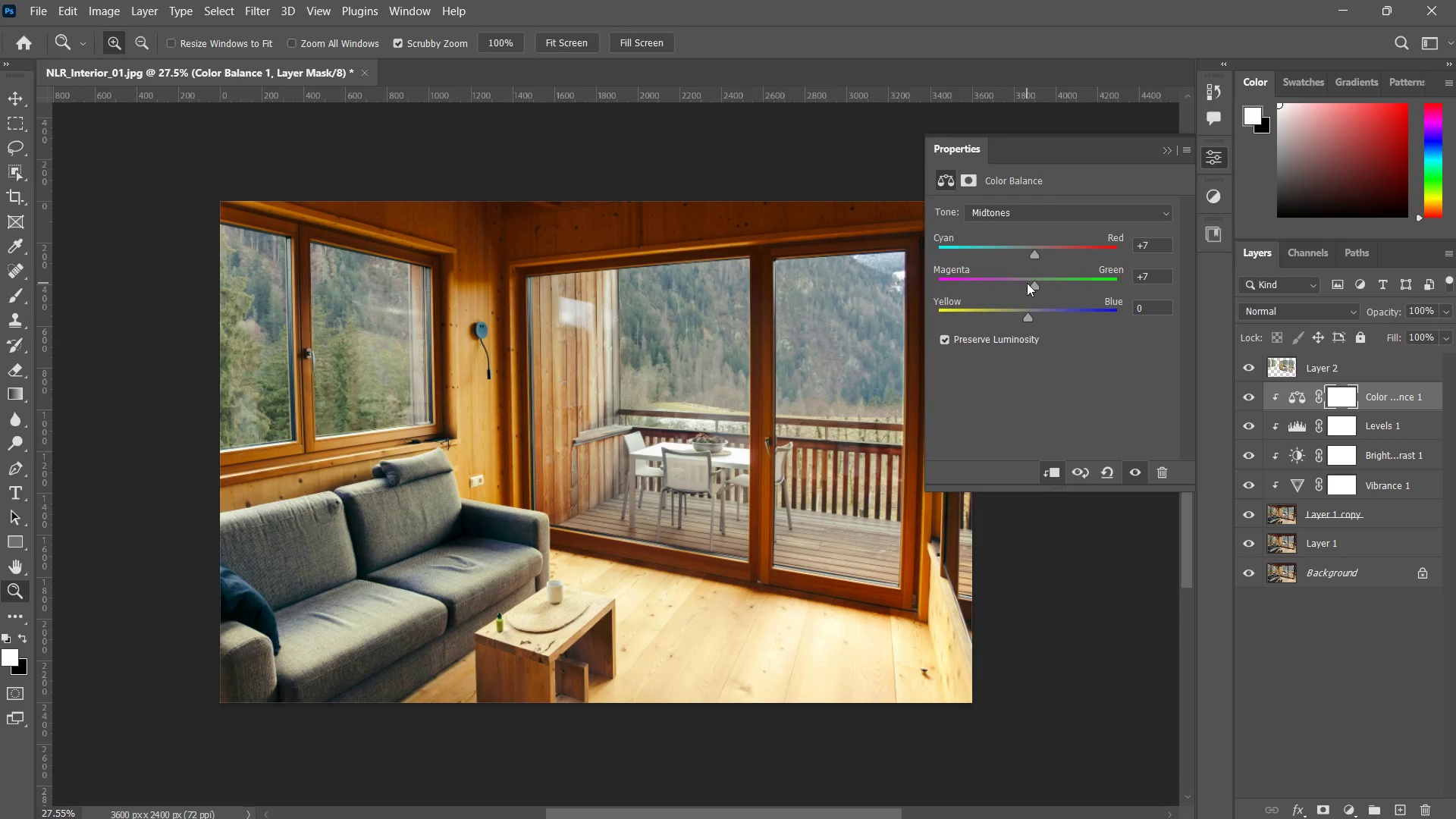 
key(Control+Z)
 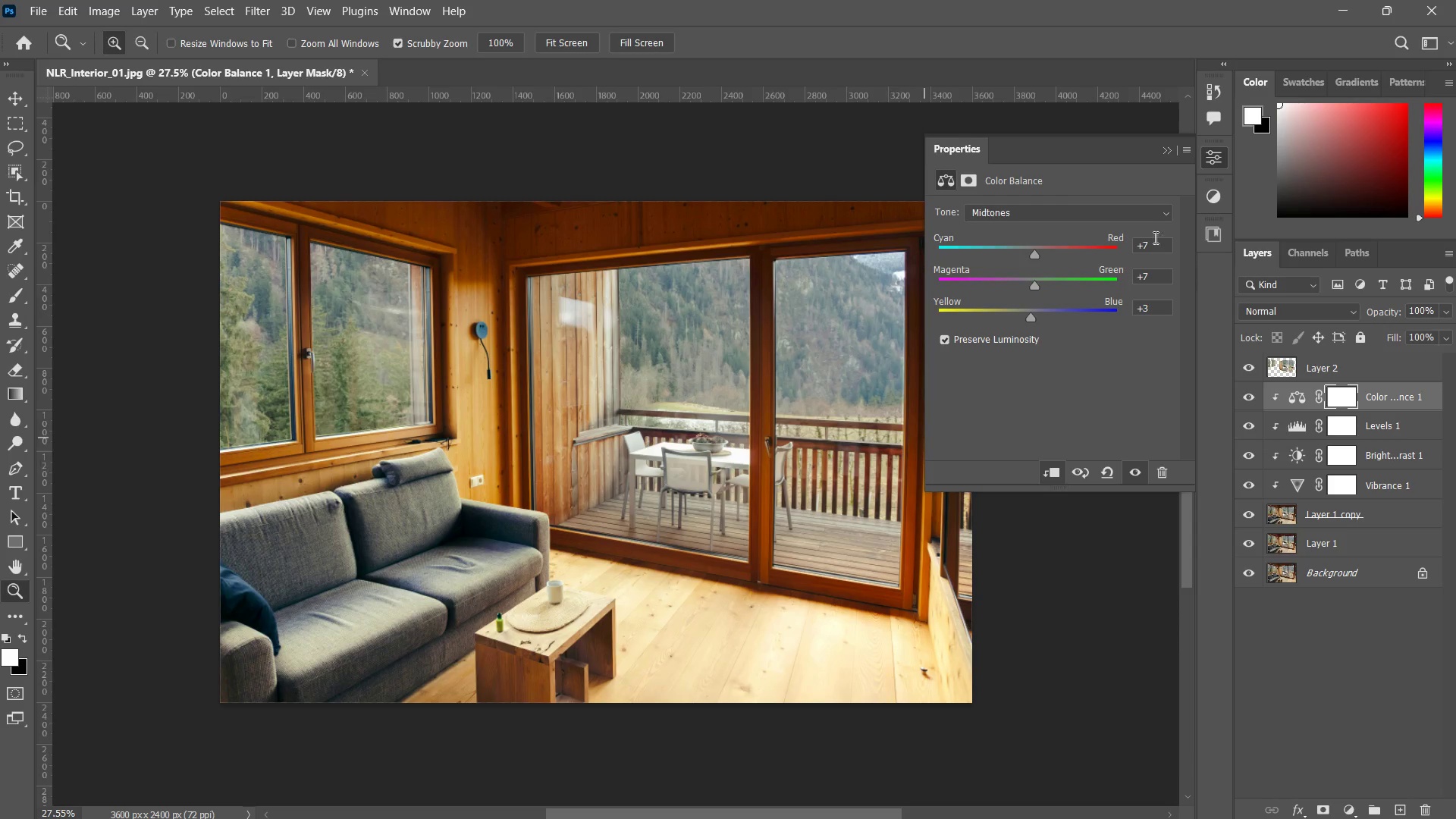 
left_click([1043, 215])
 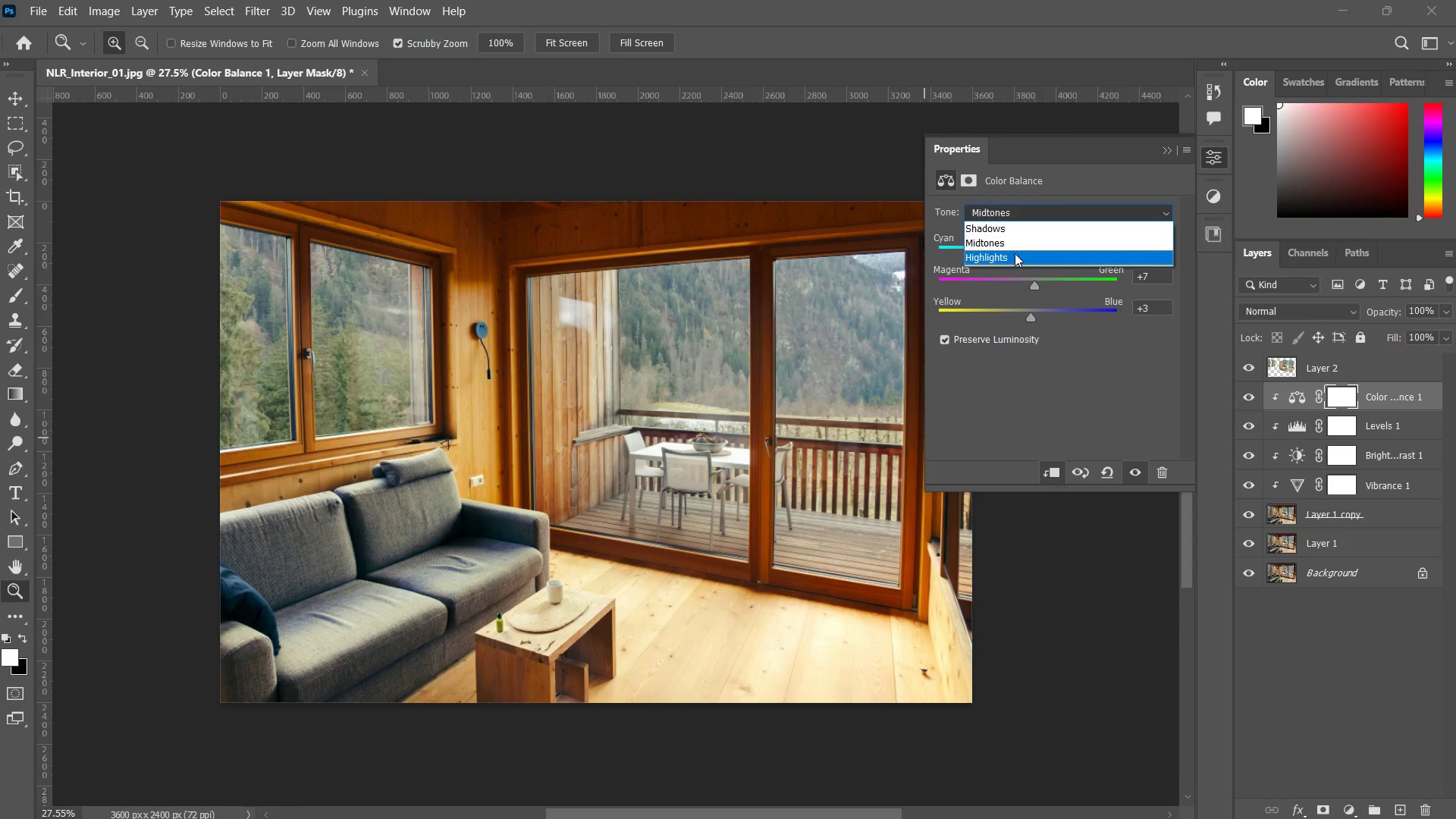 
left_click([1015, 253])
 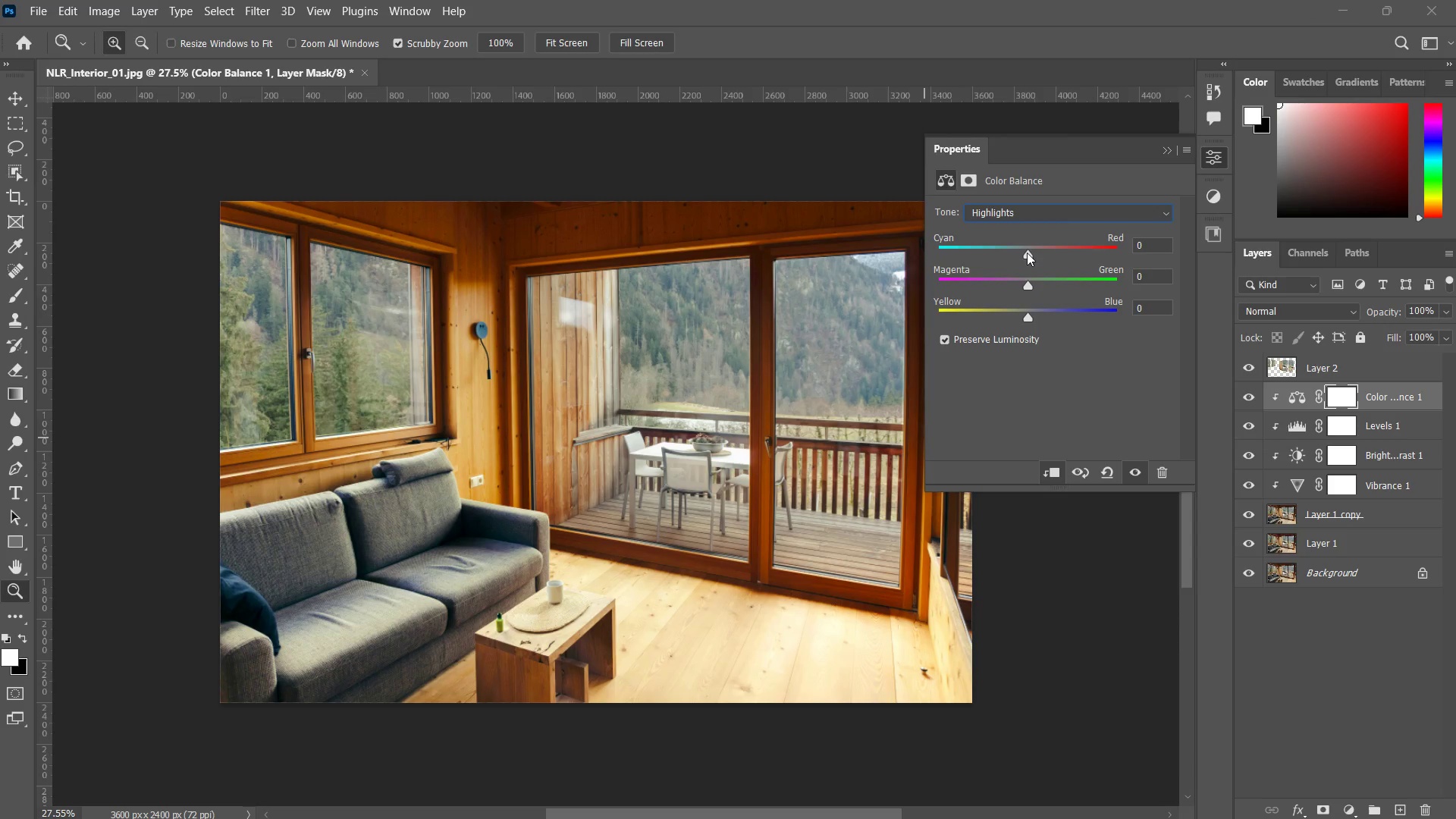 
left_click_drag(start_coordinate=[1027, 253], to_coordinate=[1023, 223])
 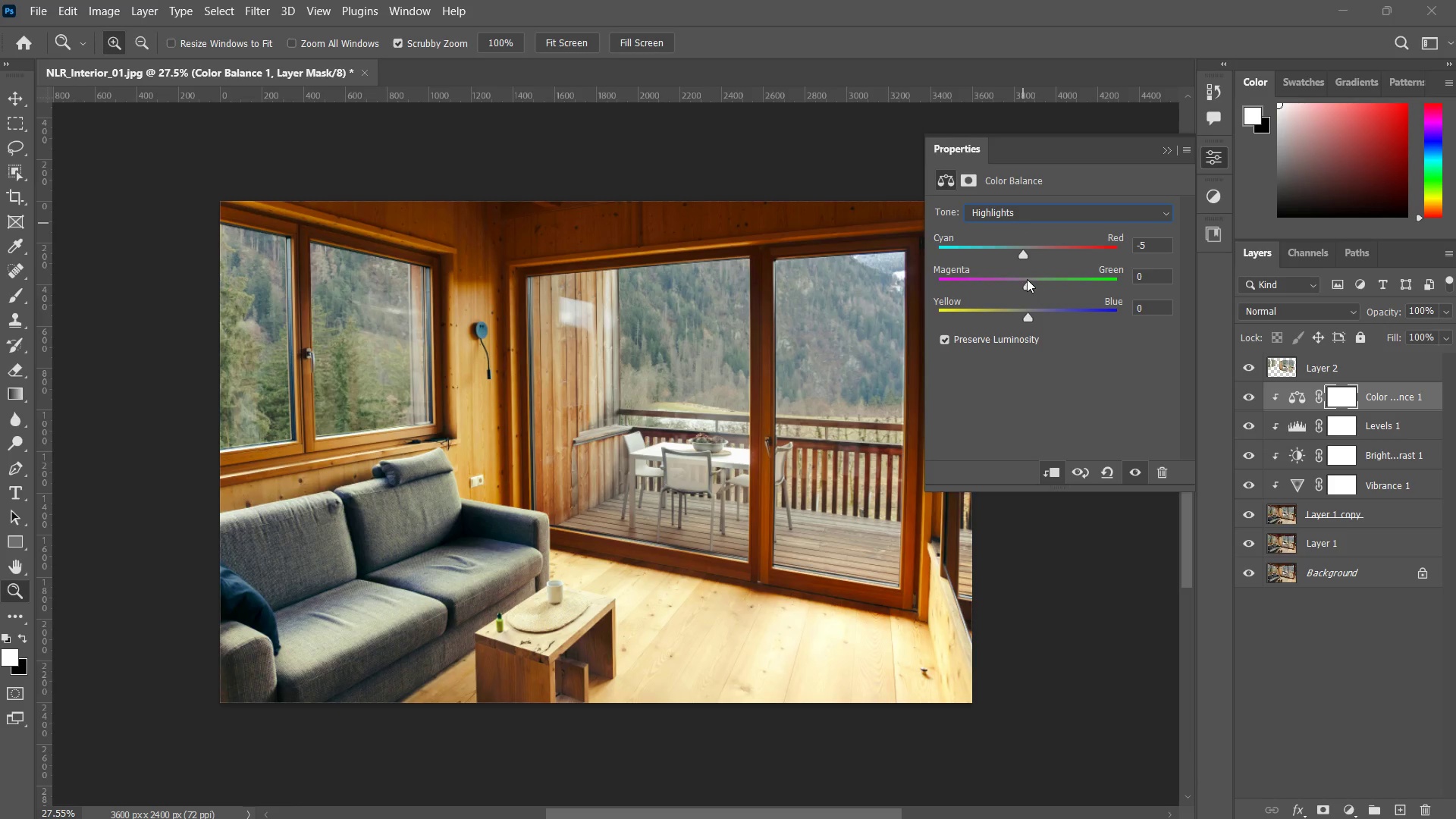 
left_click_drag(start_coordinate=[1026, 279], to_coordinate=[1003, 268])
 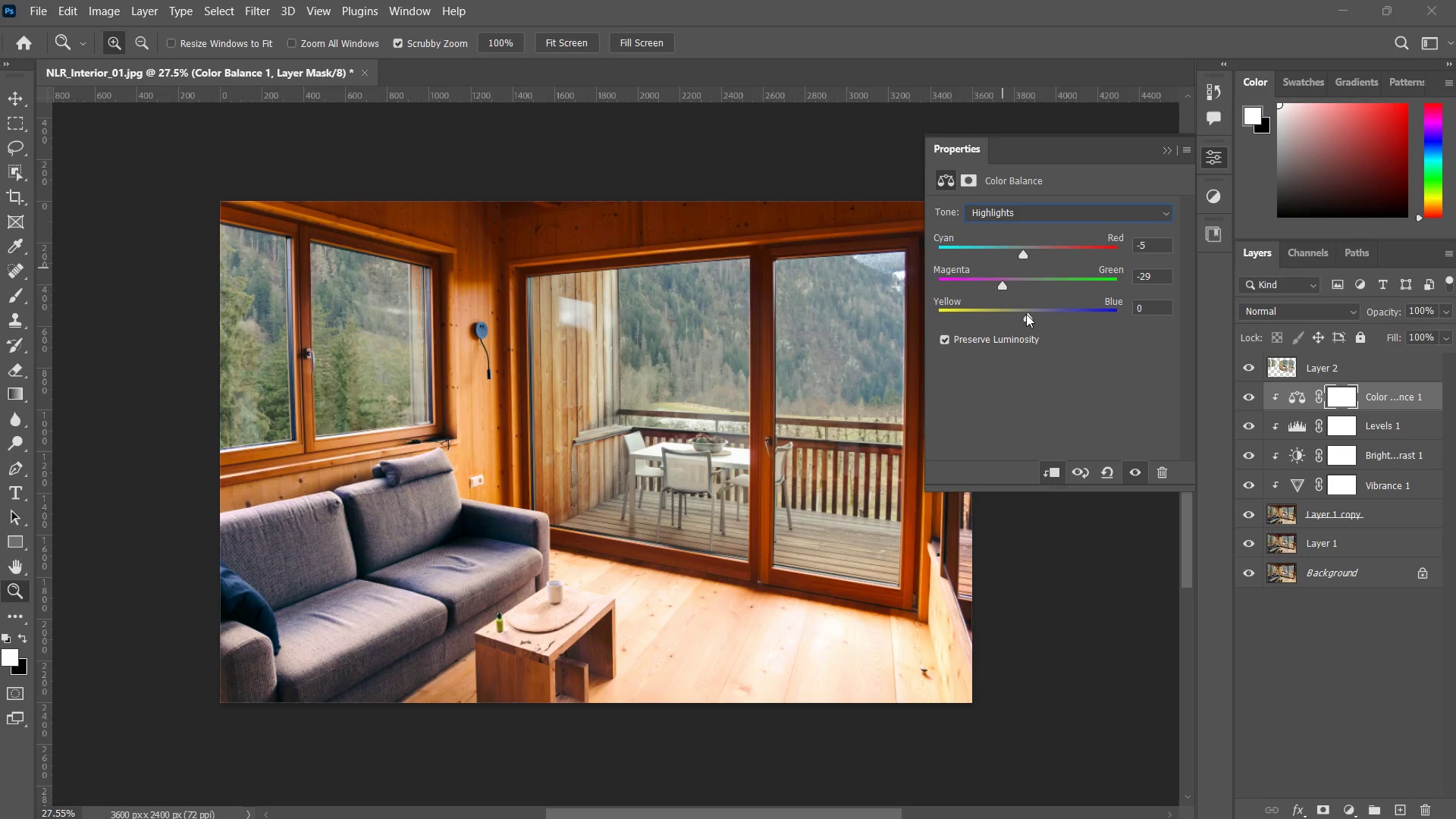 
left_click_drag(start_coordinate=[1025, 314], to_coordinate=[1032, 306])
 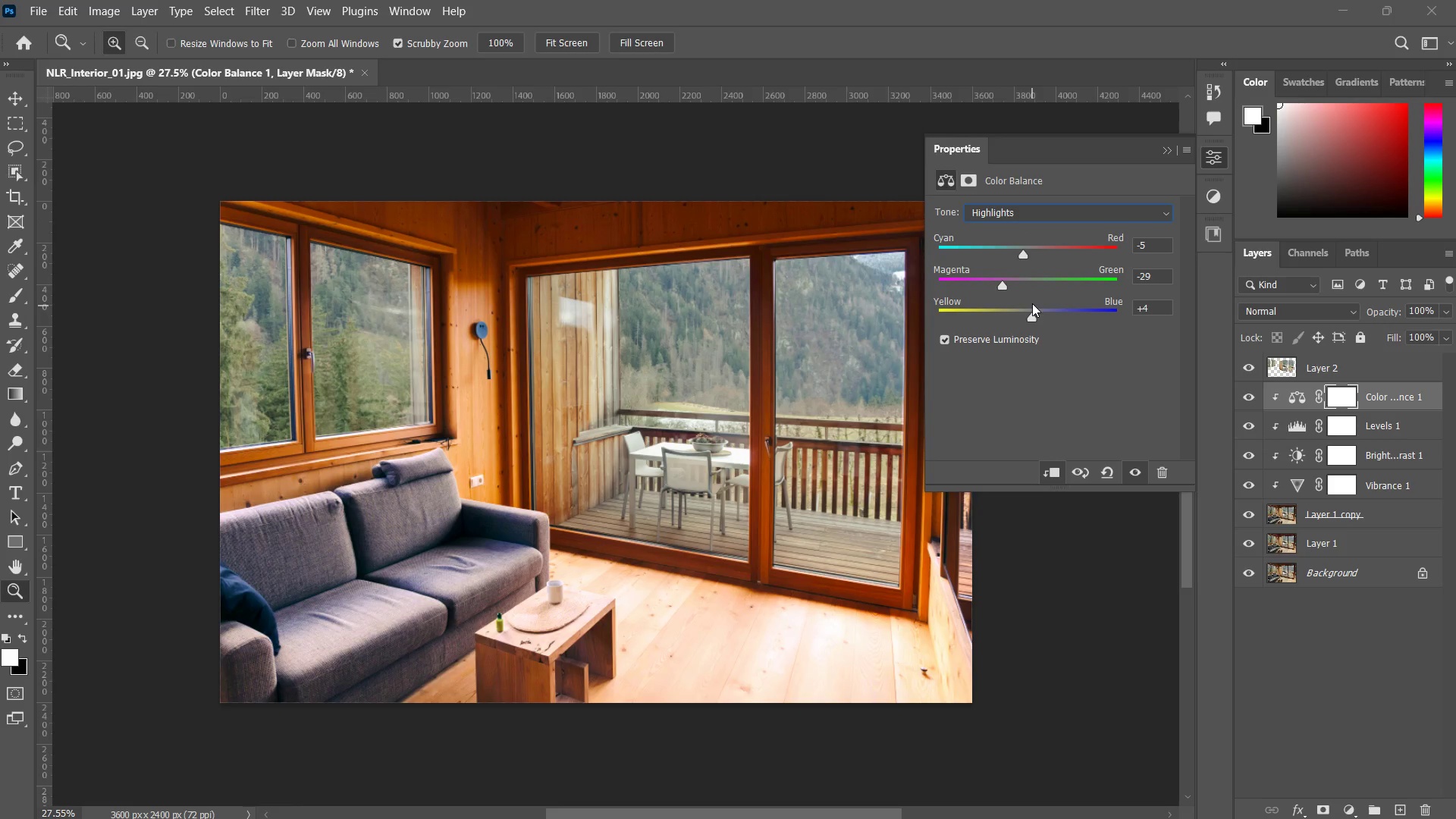 
key(Control+ControlLeft)
 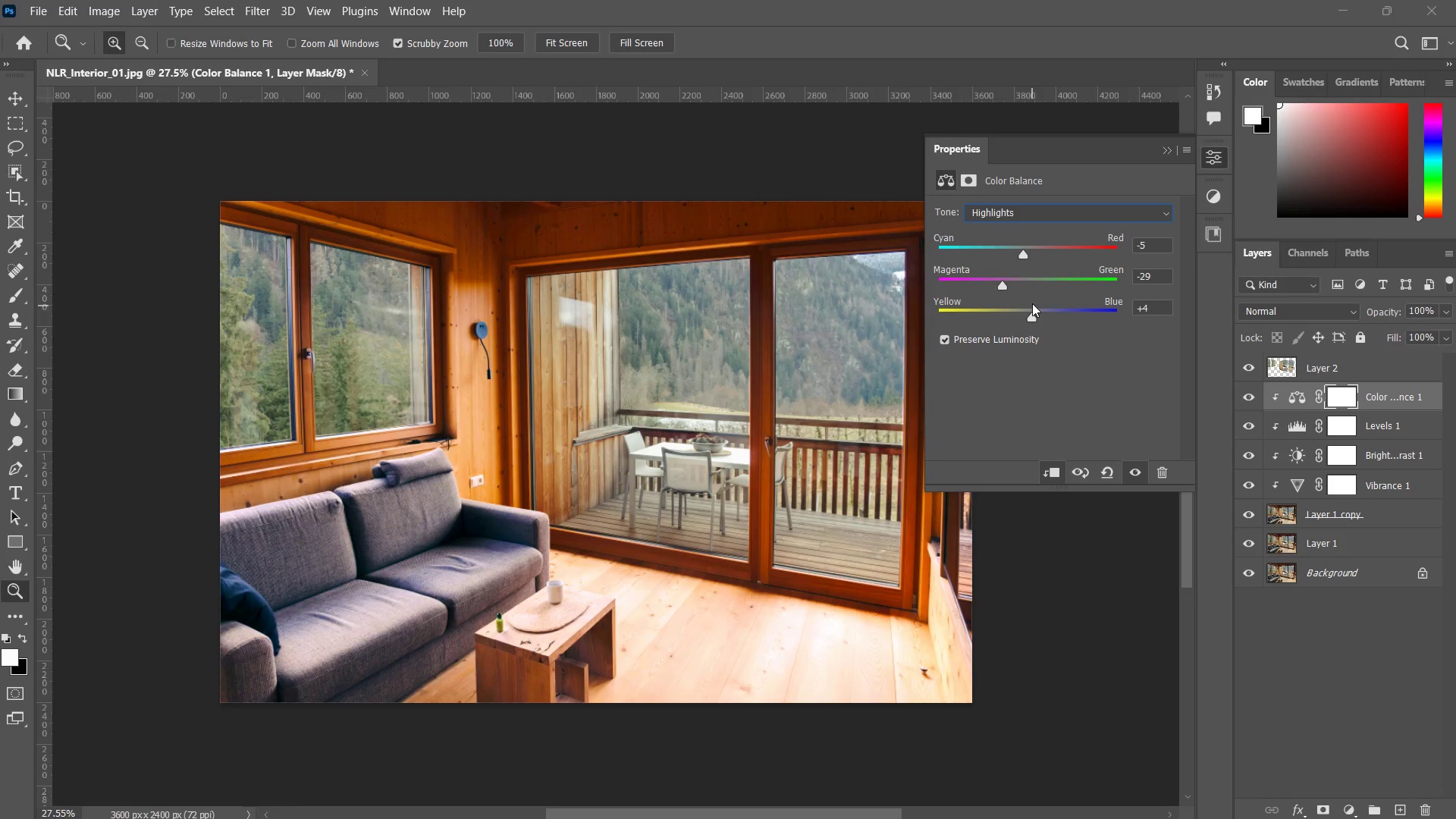 
key(Control+Z)
 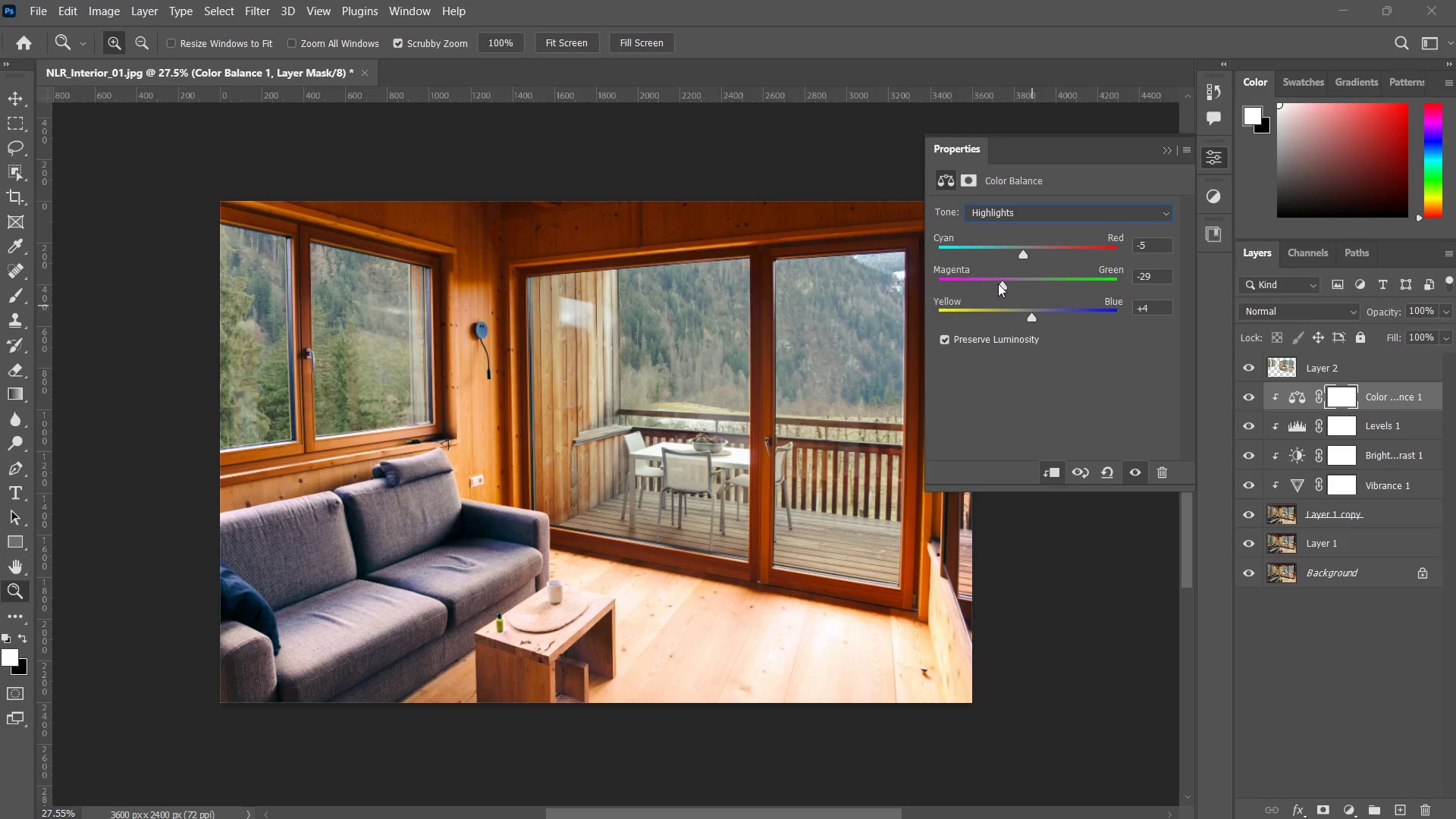 
left_click_drag(start_coordinate=[1002, 284], to_coordinate=[1006, 284])
 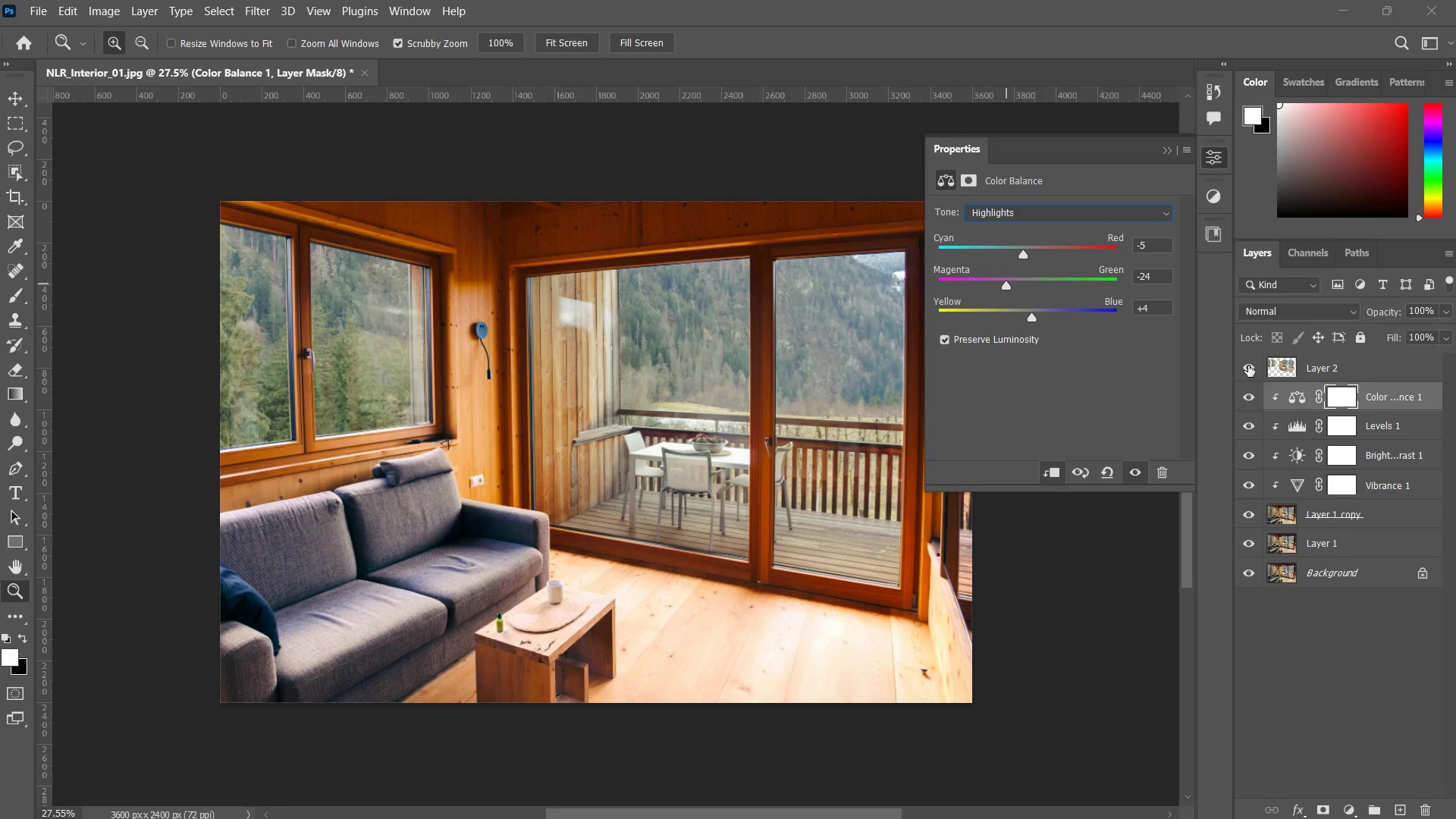 
left_click([1248, 366])
 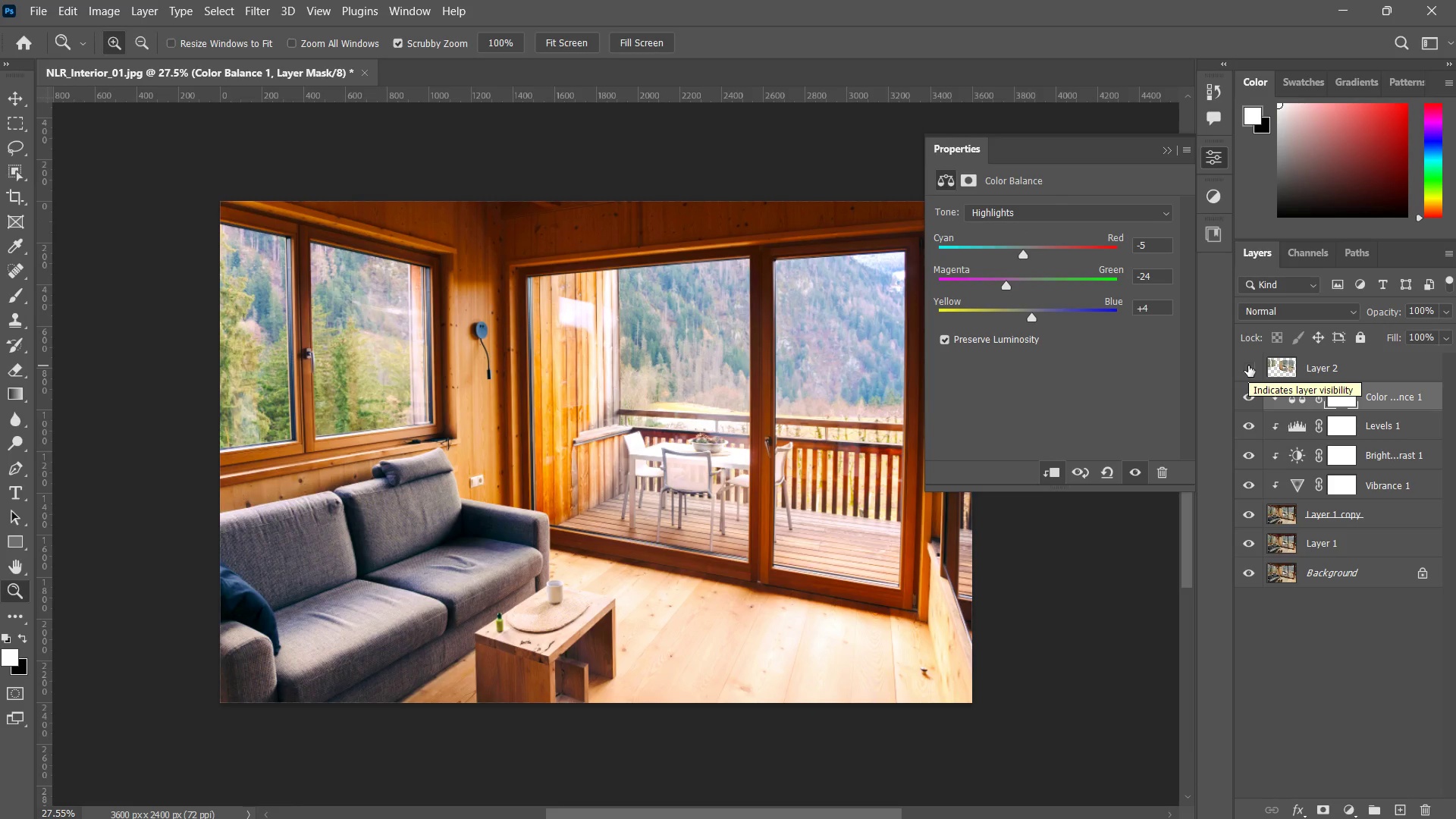 
left_click([1248, 366])
 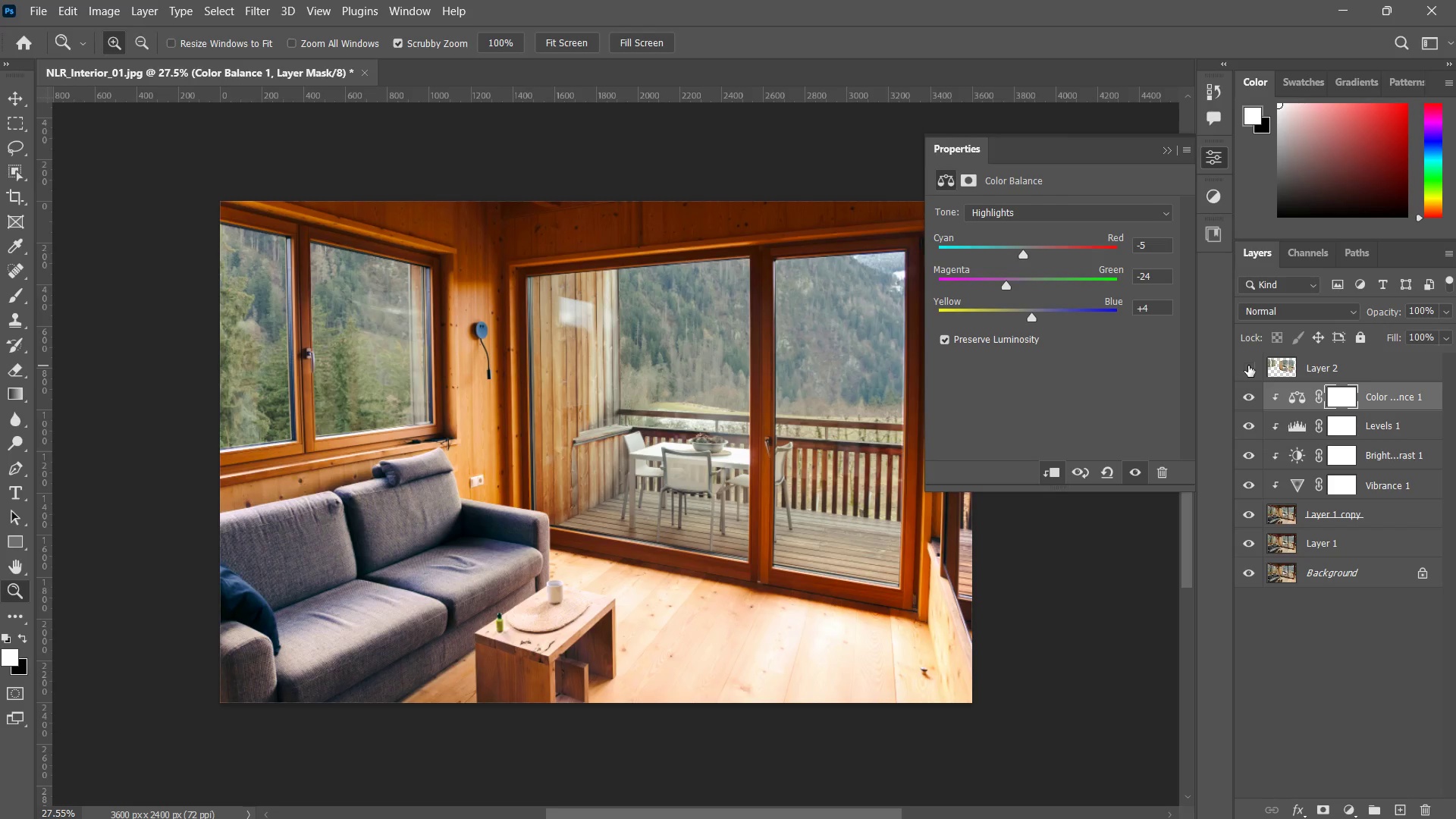 
double_click([1248, 366])
 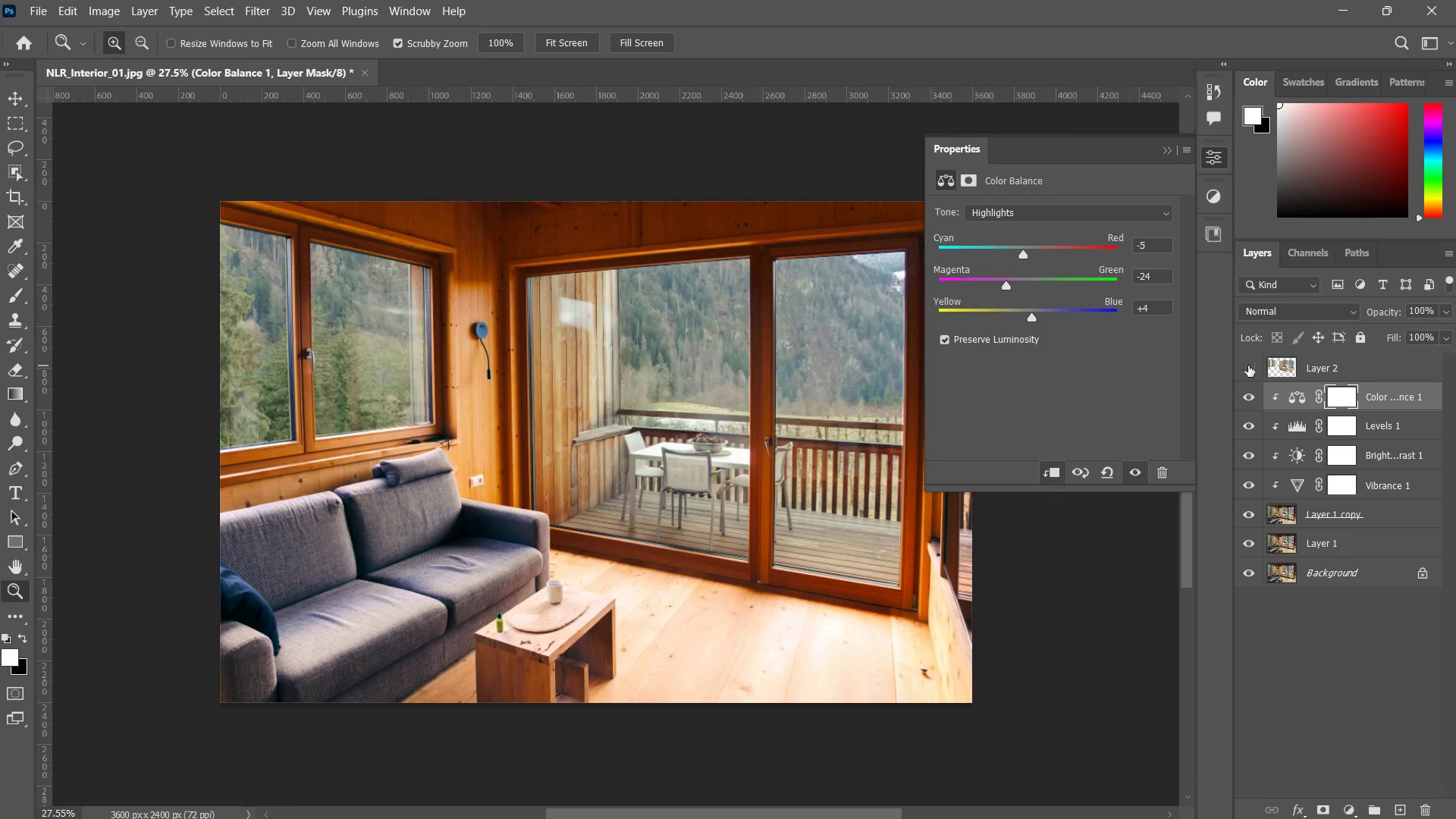 
double_click([1248, 366])
 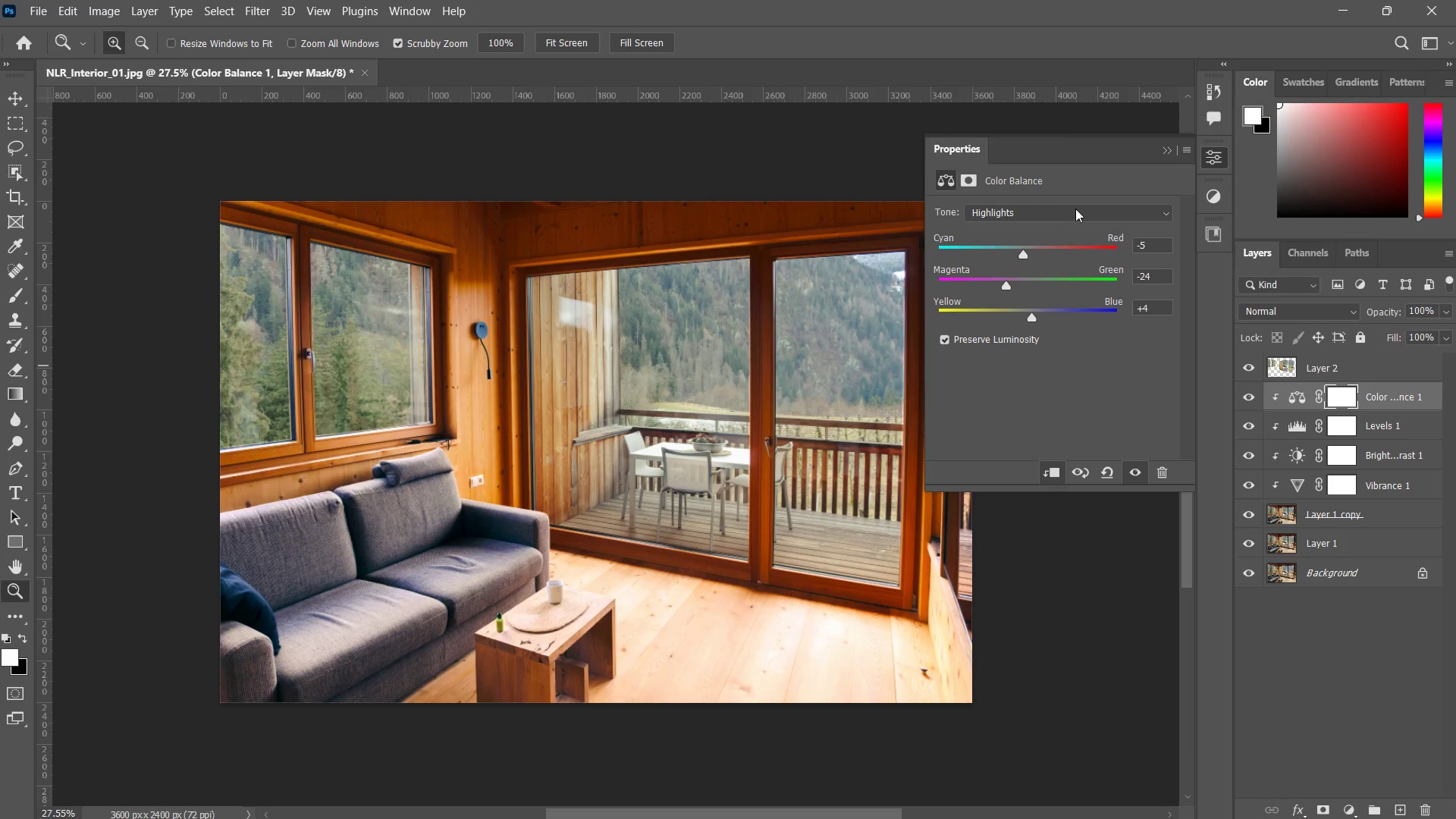 
left_click([1037, 231])
 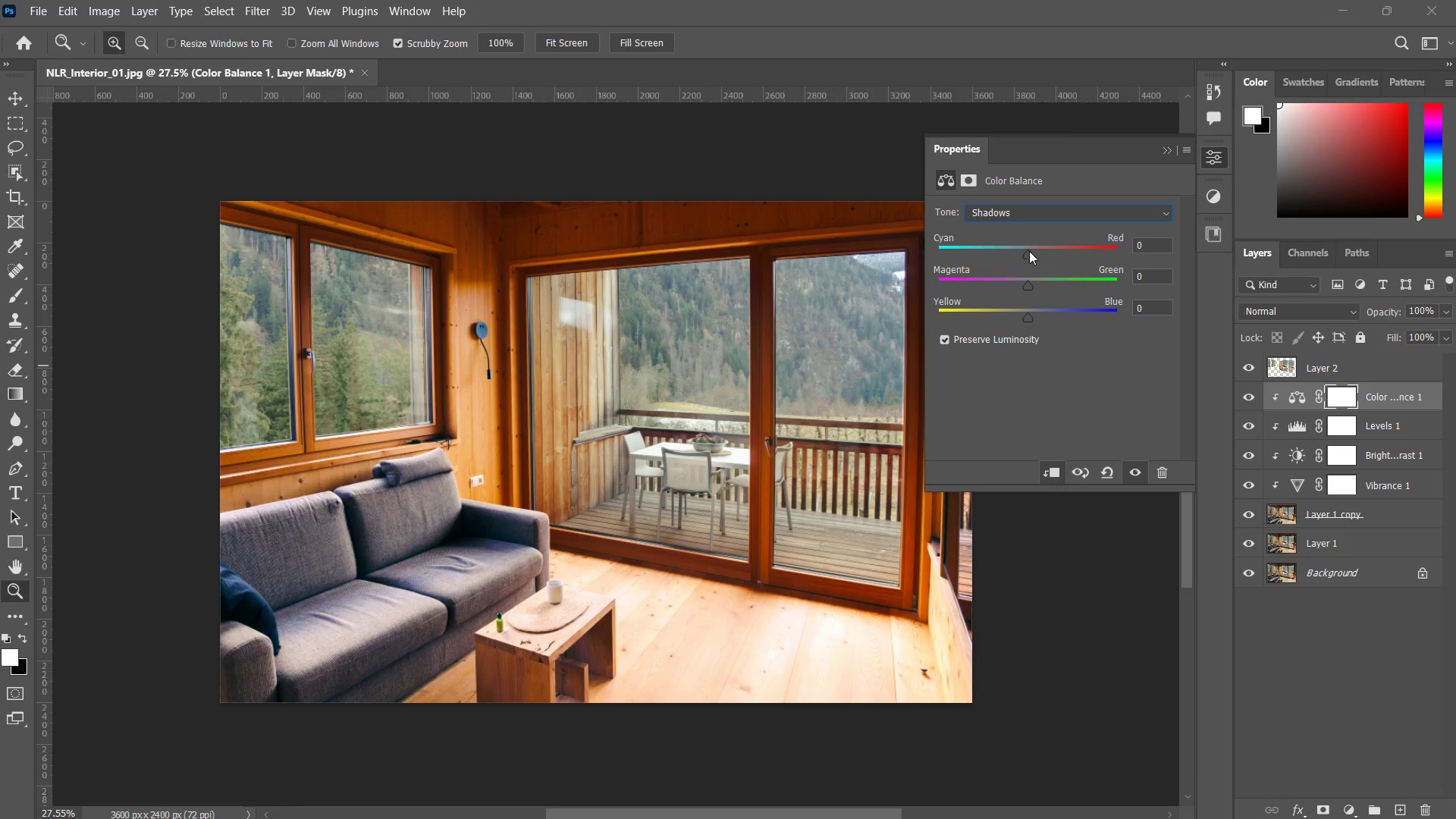 
left_click_drag(start_coordinate=[1025, 253], to_coordinate=[998, 254])
 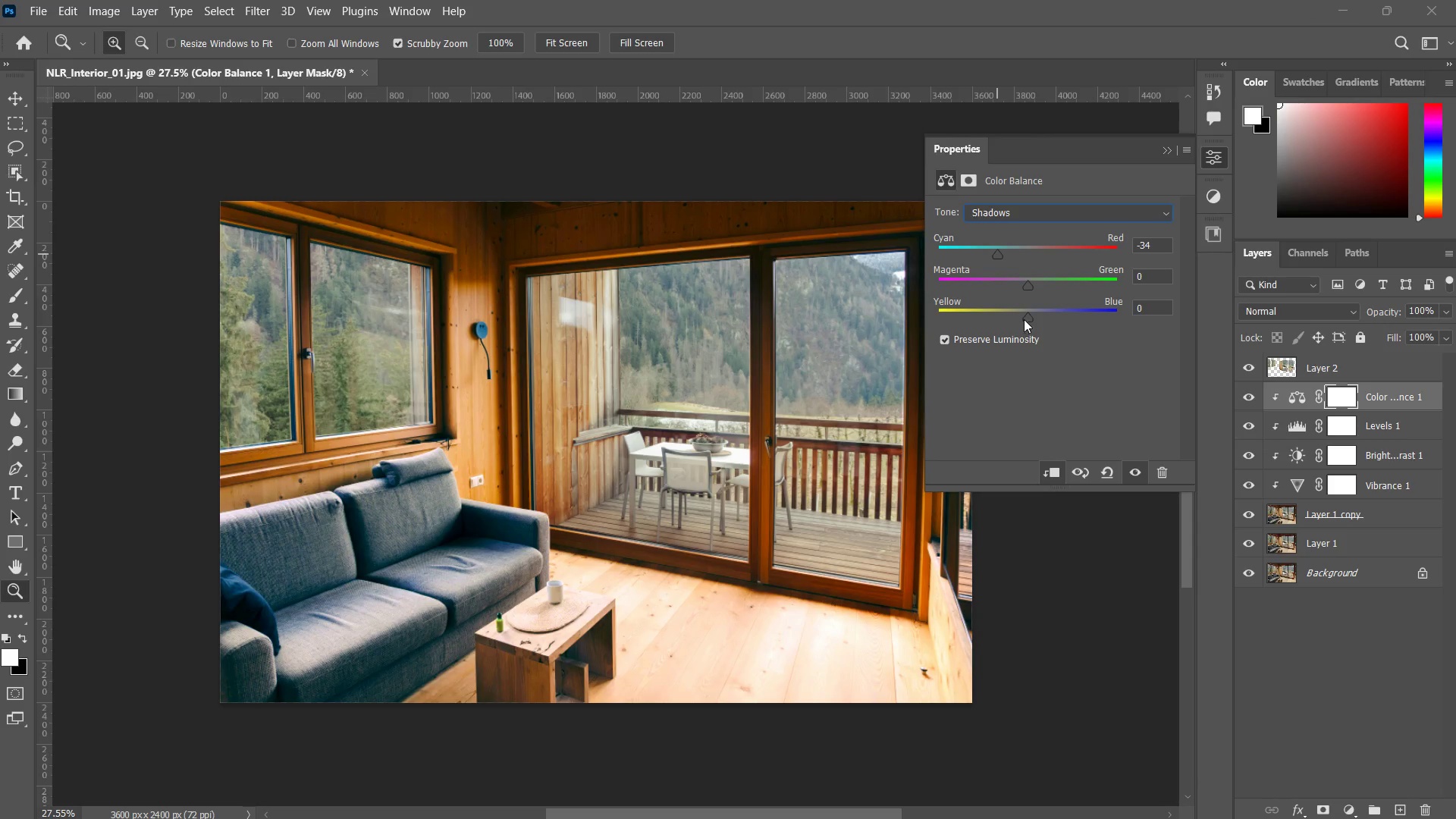 
left_click_drag(start_coordinate=[1026, 314], to_coordinate=[992, 303])
 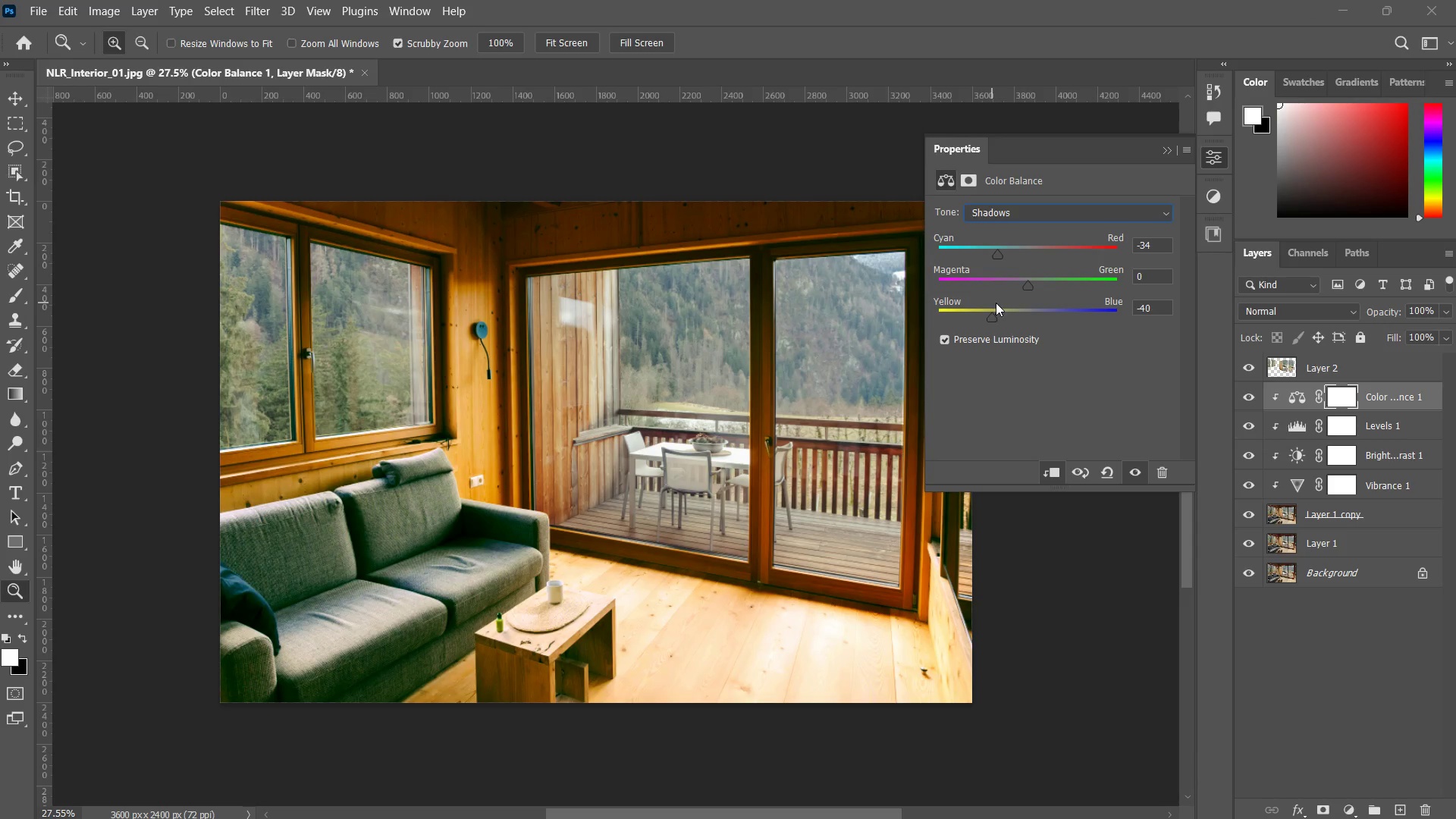 
key(Control+Z)
 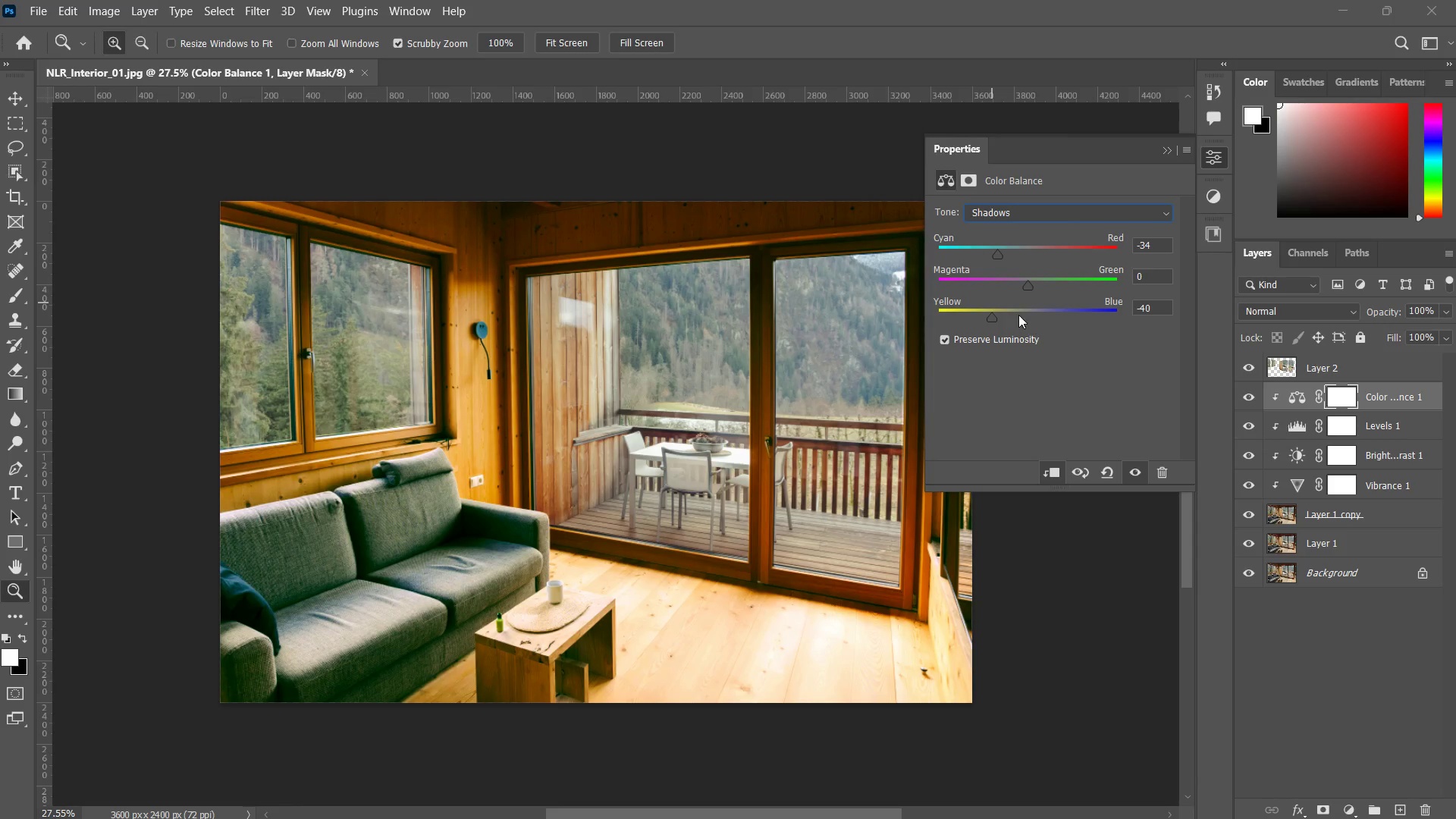 
left_click_drag(start_coordinate=[1008, 311], to_coordinate=[1029, 313])
 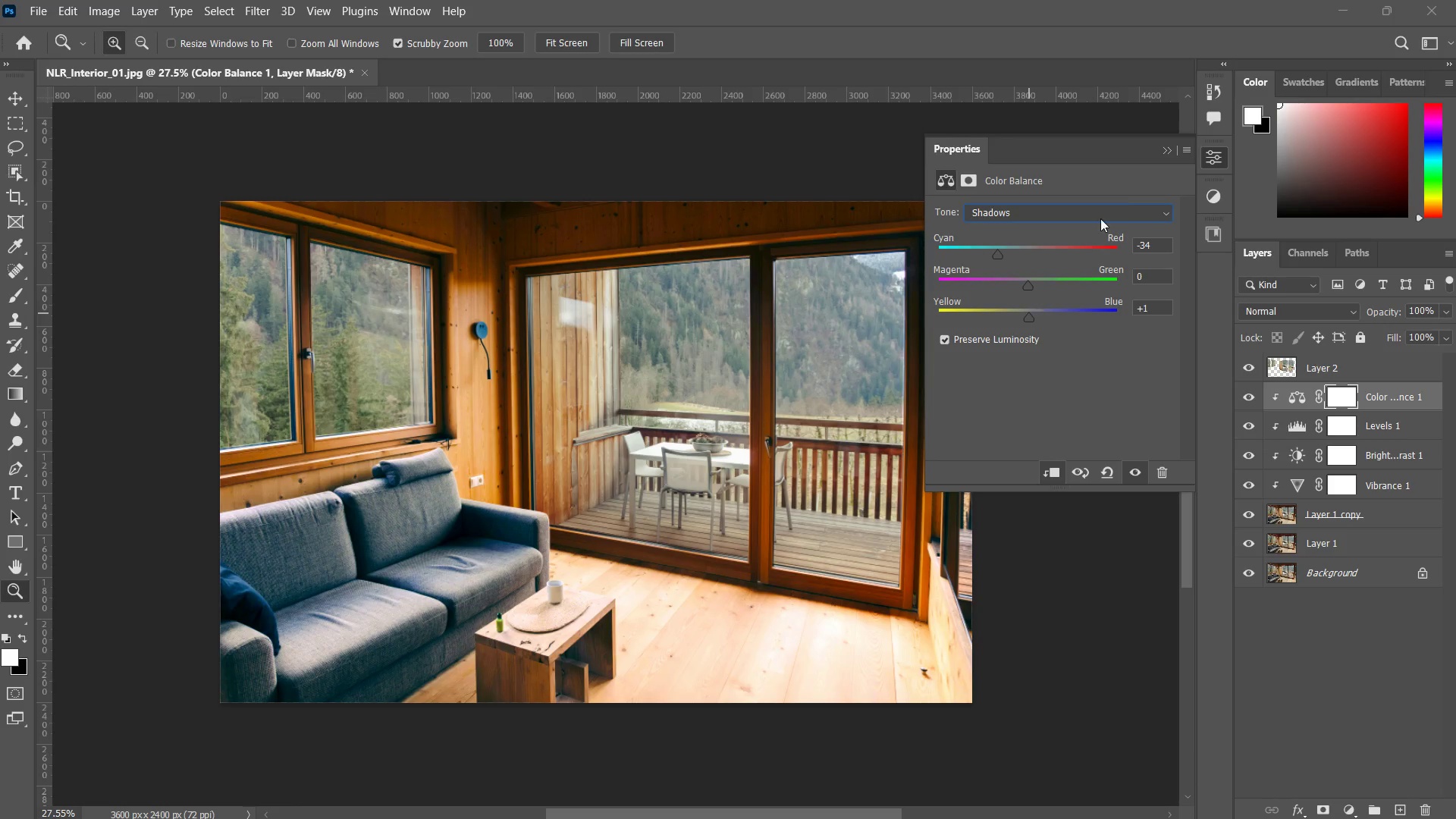 
left_click([1166, 148])
 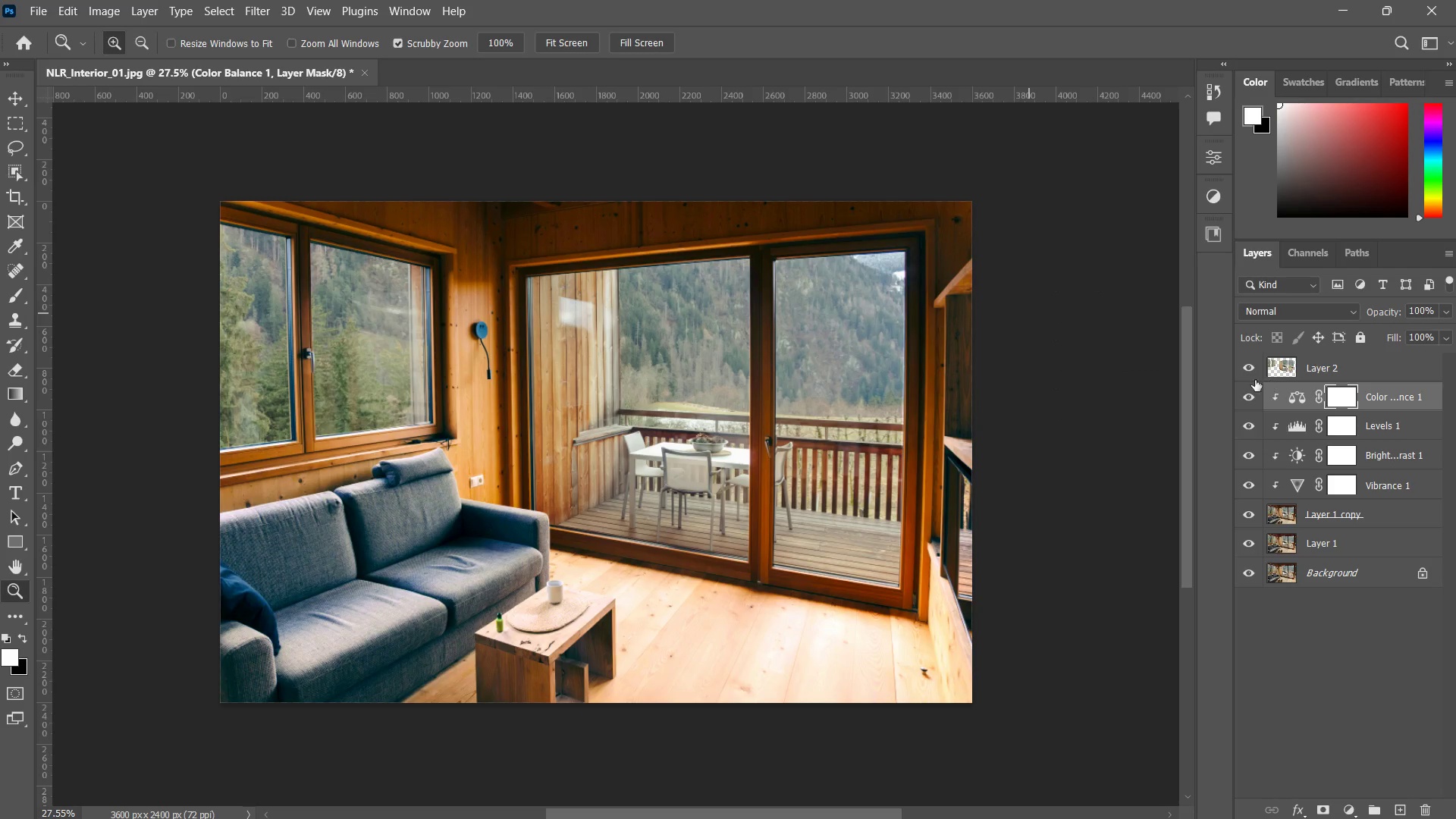 
left_click([1247, 368])
 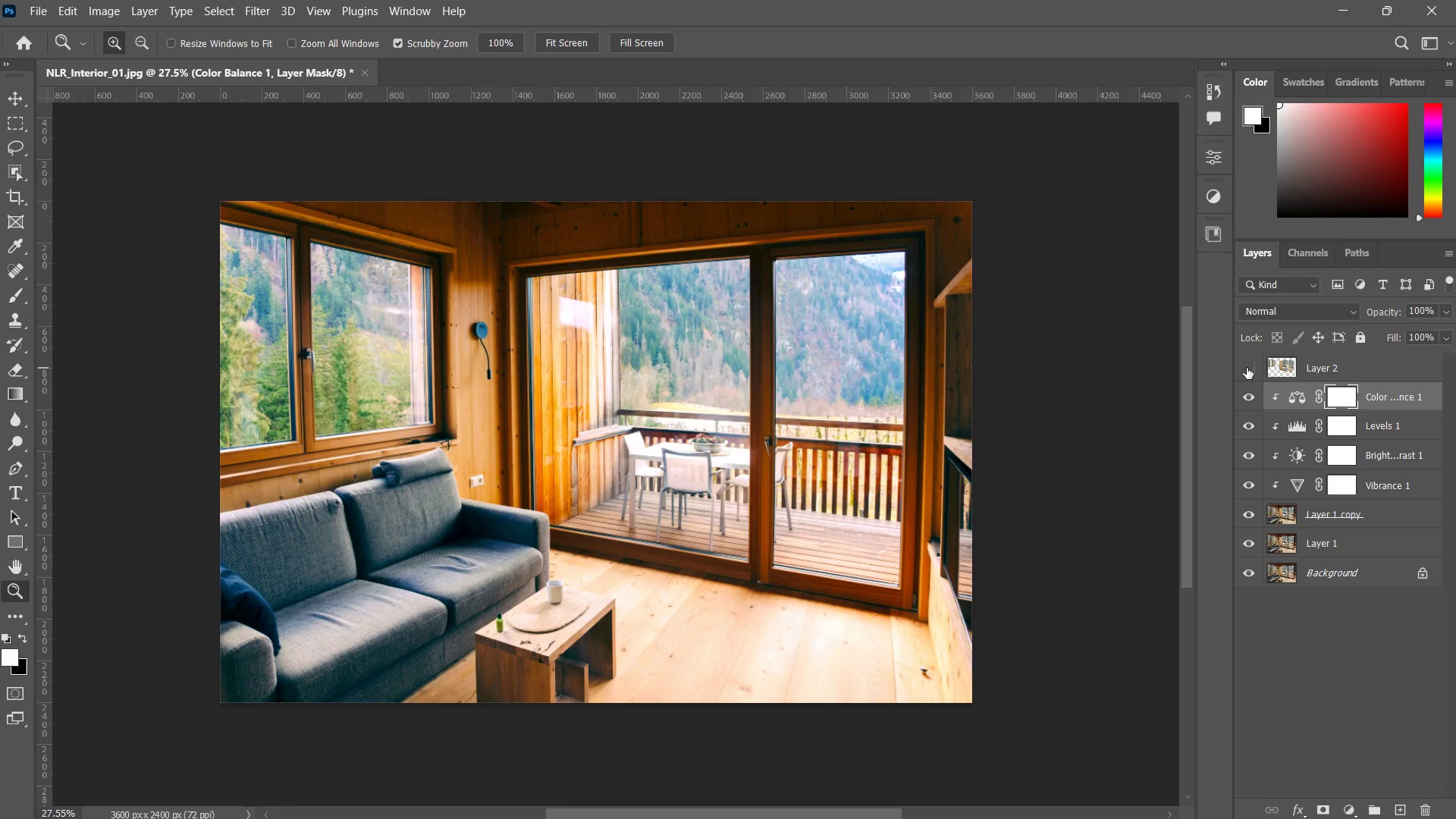 
left_click([1247, 368])
 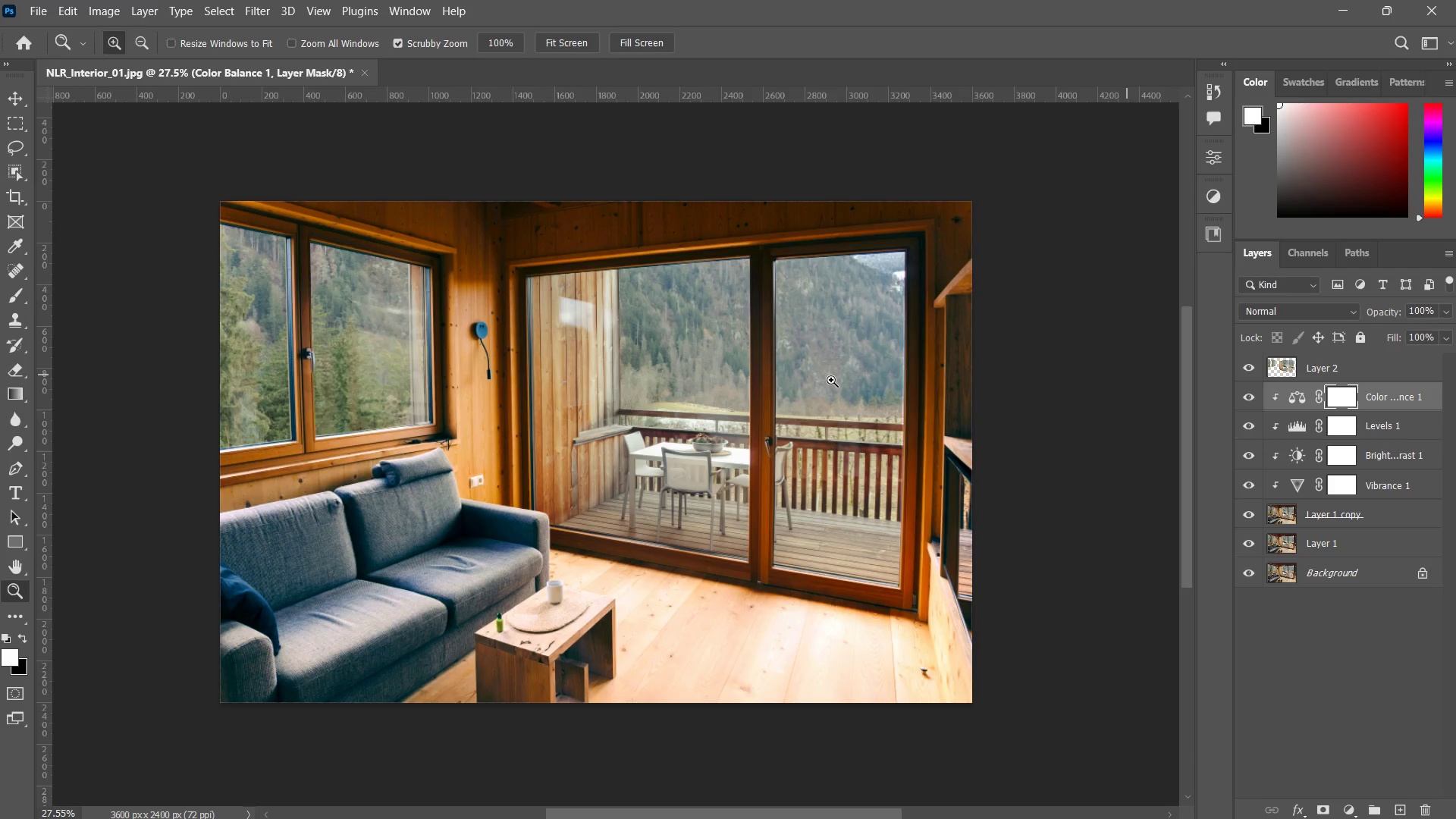 
type(zz)
 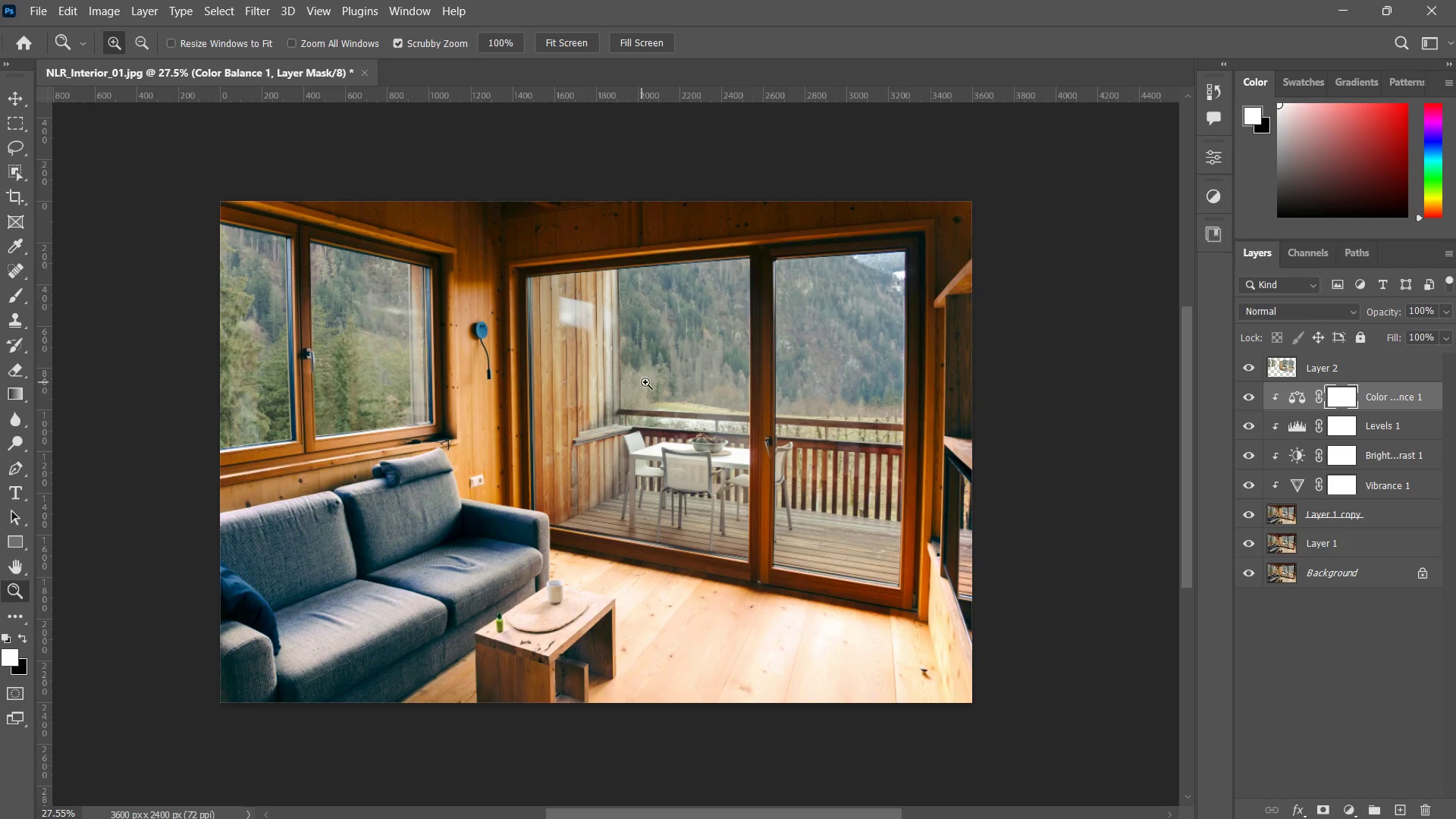 
left_click_drag(start_coordinate=[642, 382], to_coordinate=[661, 371])
 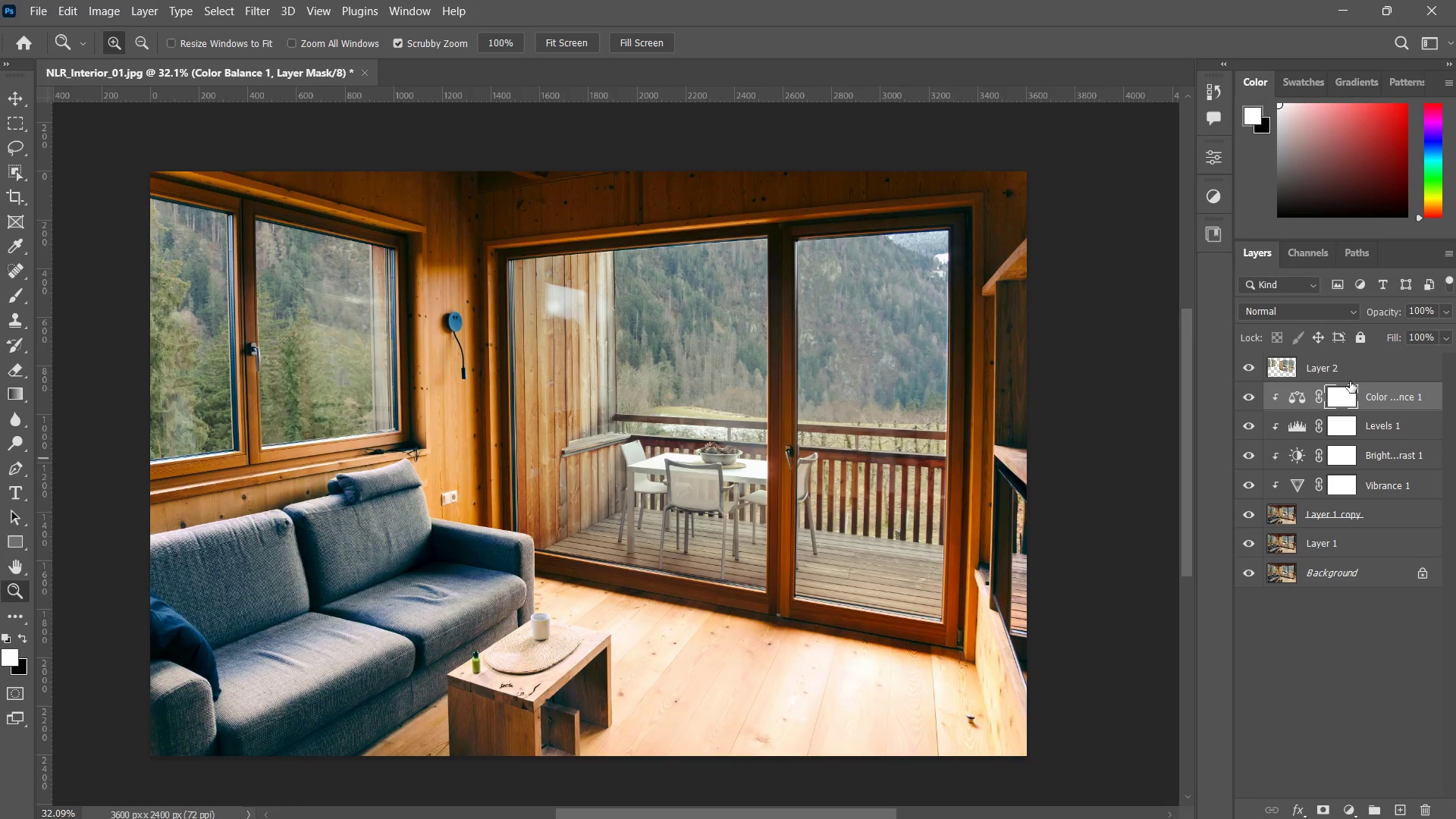 
left_click([1355, 371])
 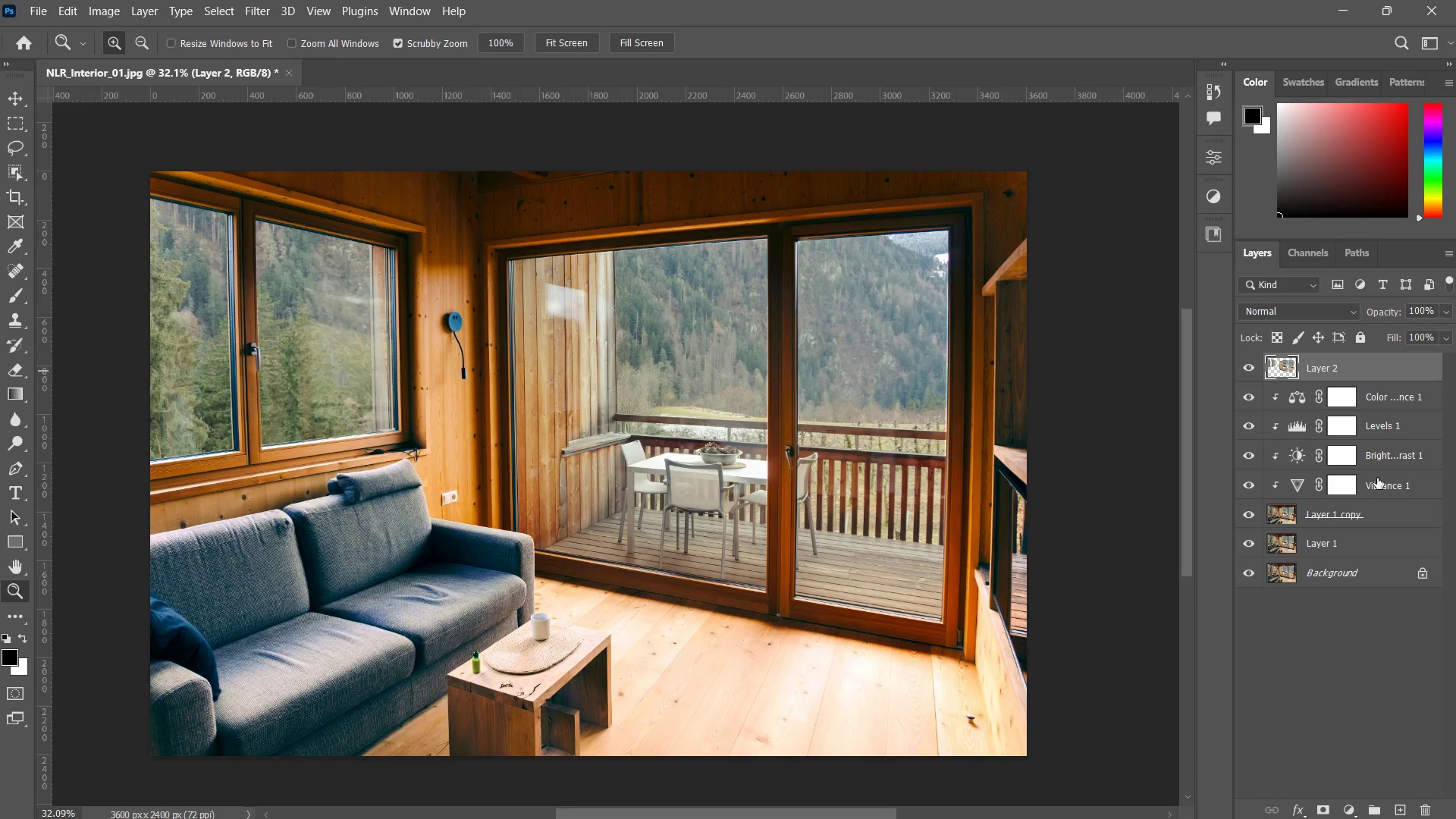 
left_click([1376, 510])